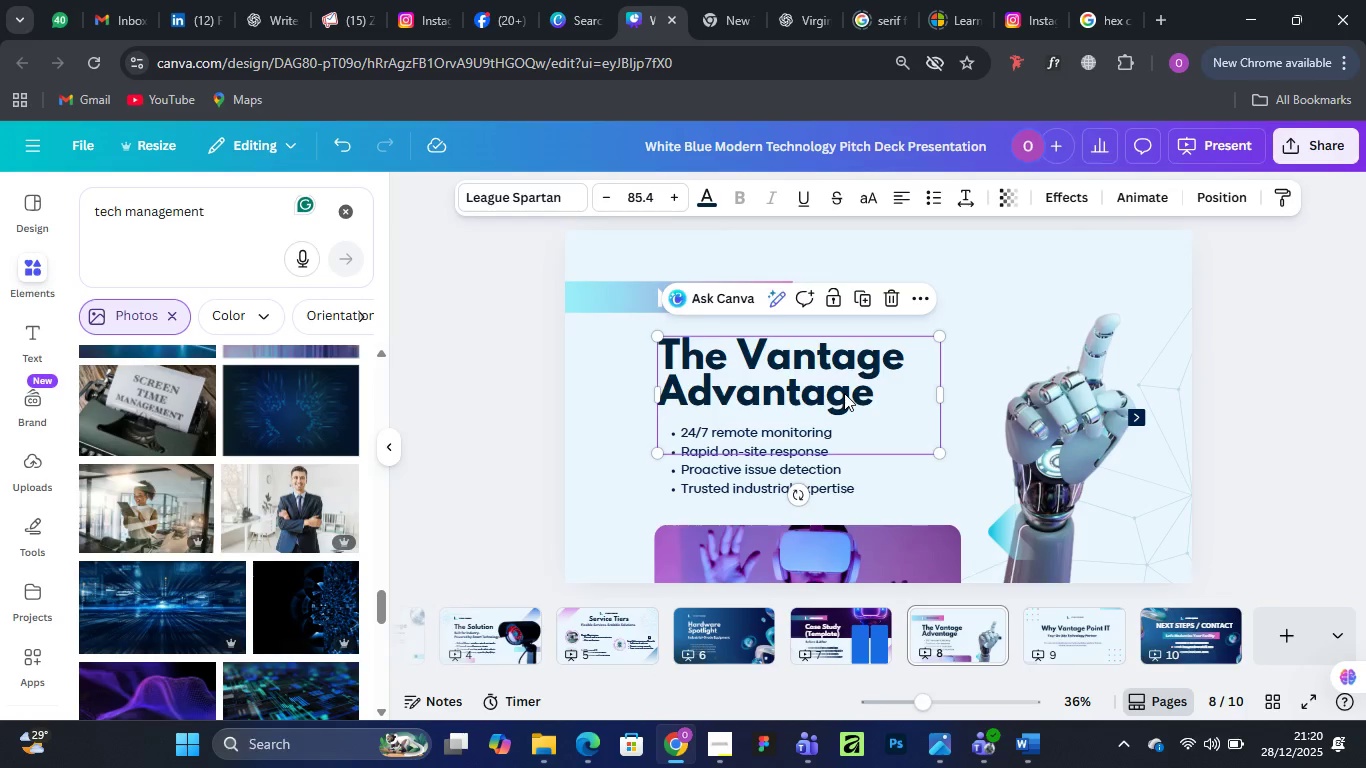 
double_click([844, 393])
 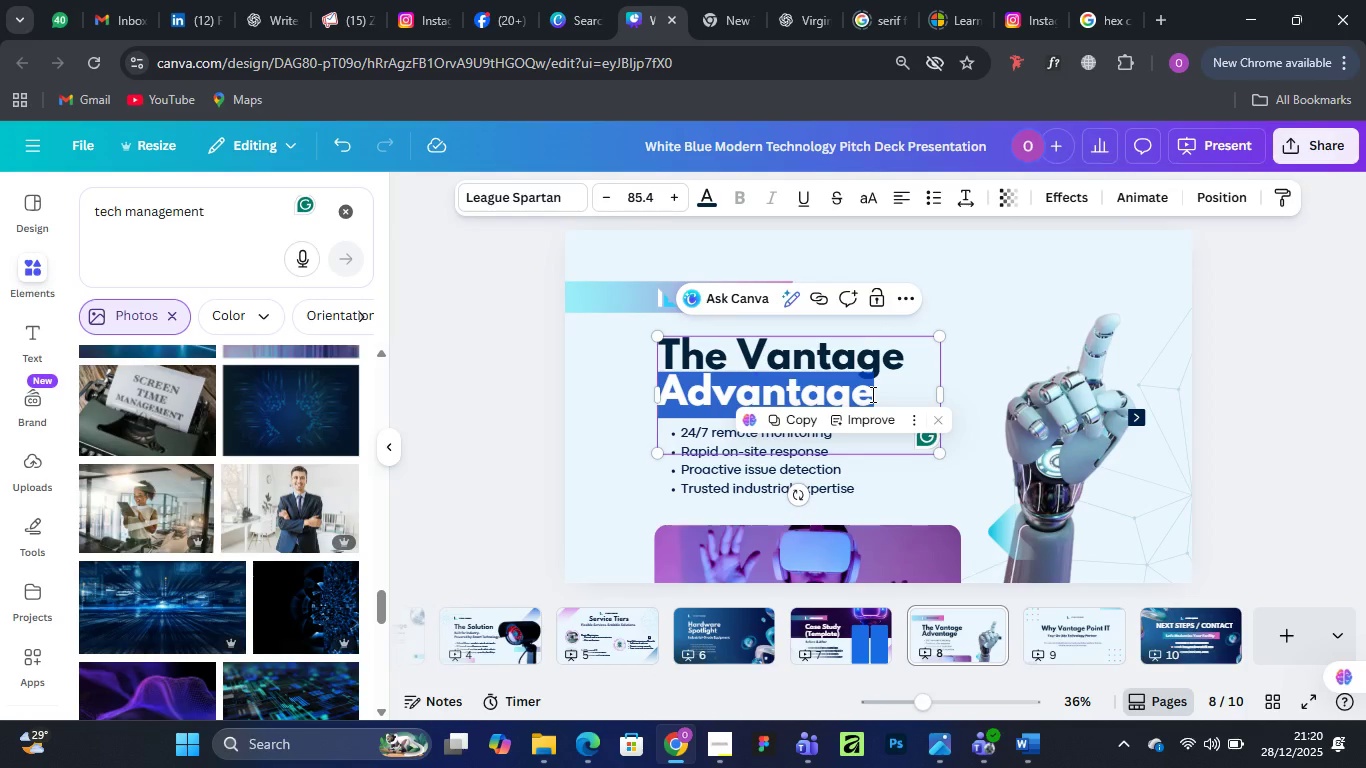 
left_click([871, 394])
 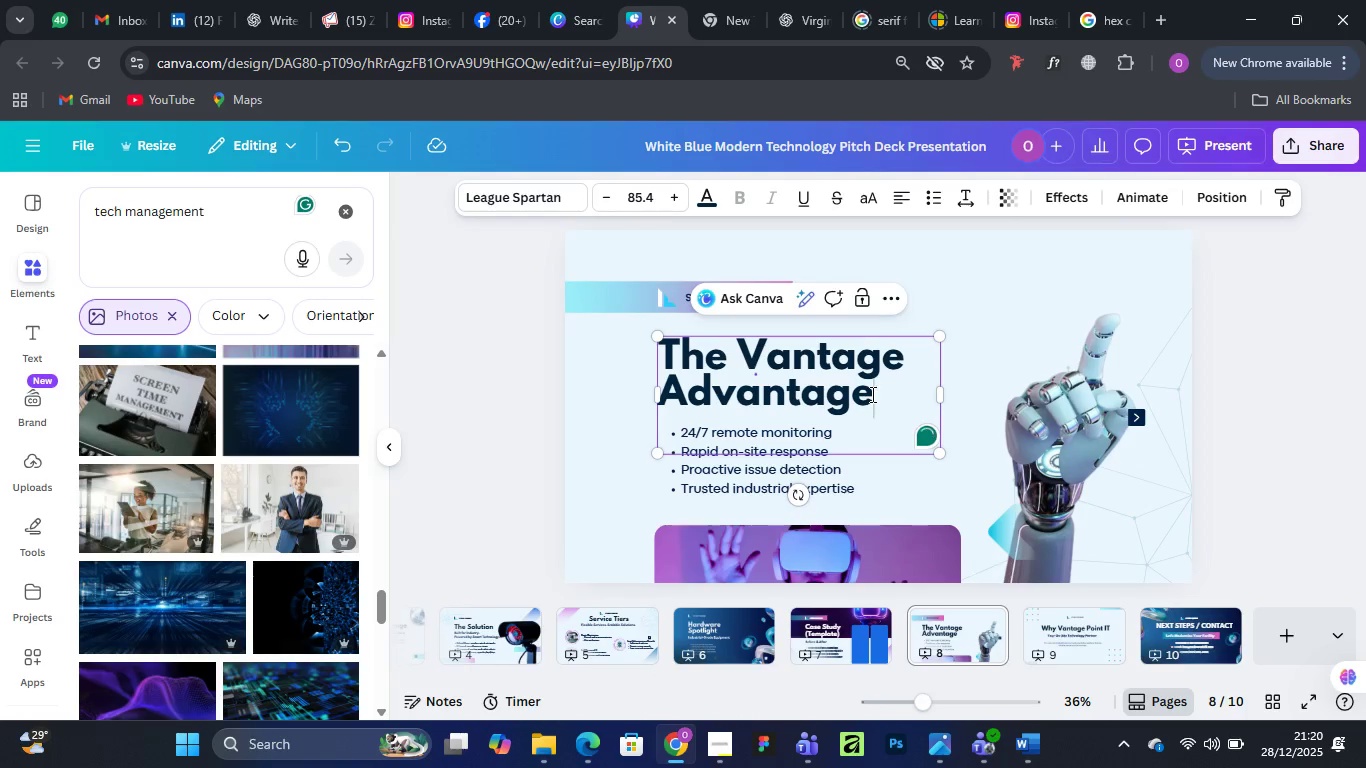 
key(ArrowDown)
 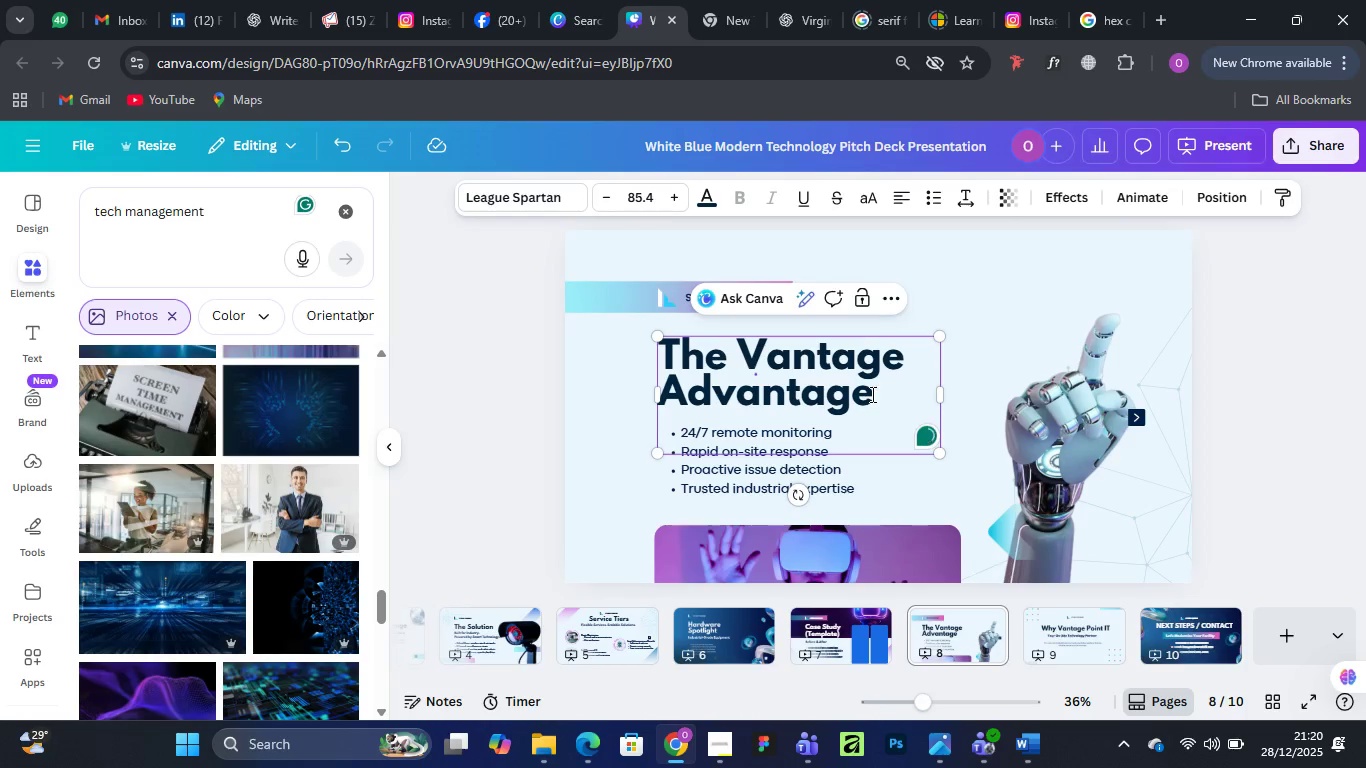 
key(Backspace)
 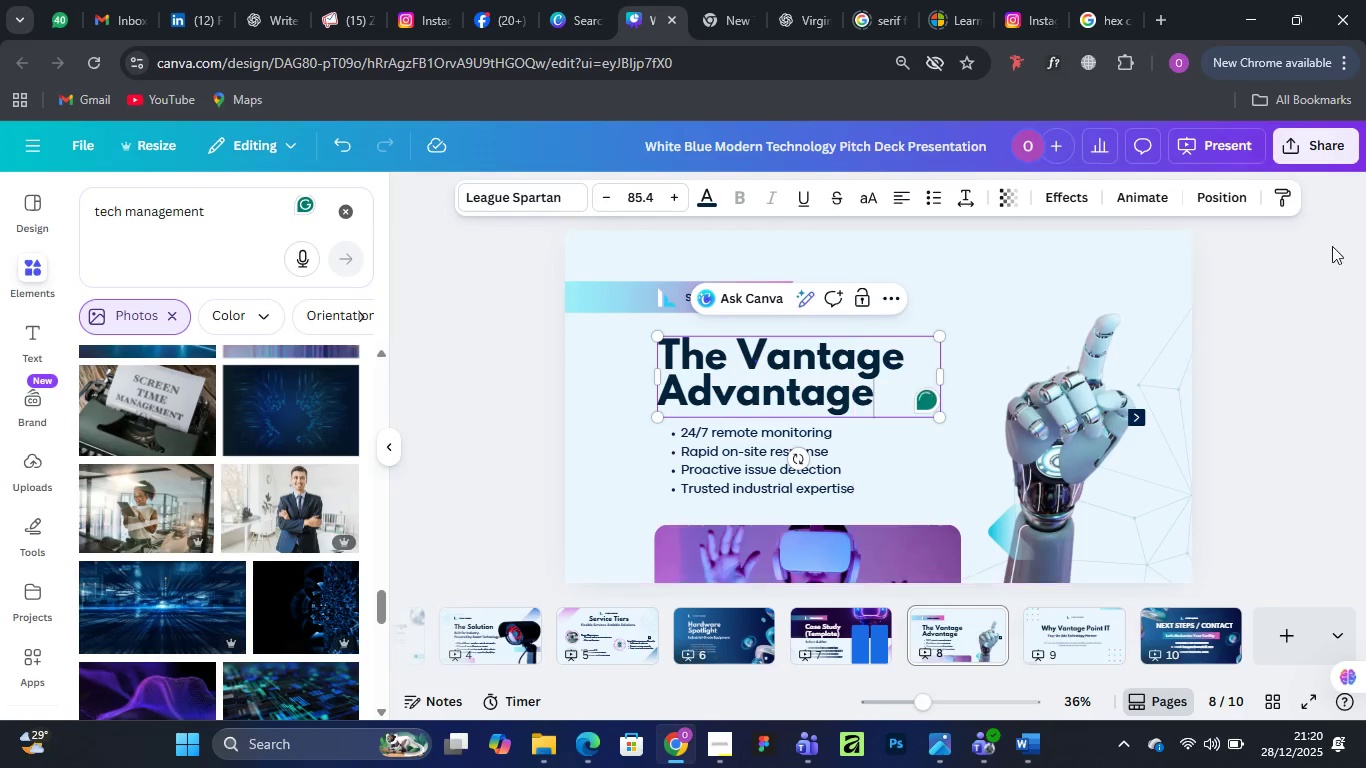 
left_click([1342, 251])
 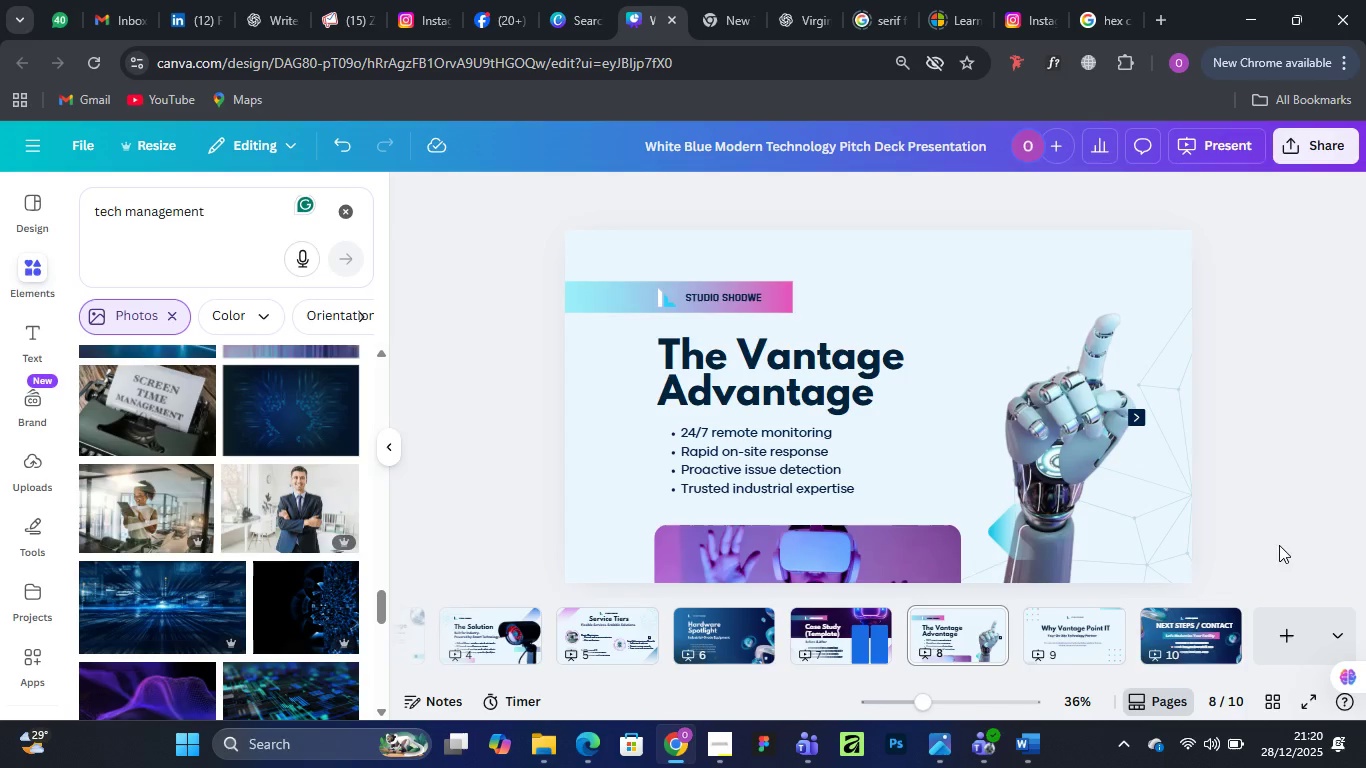 
left_click([857, 624])
 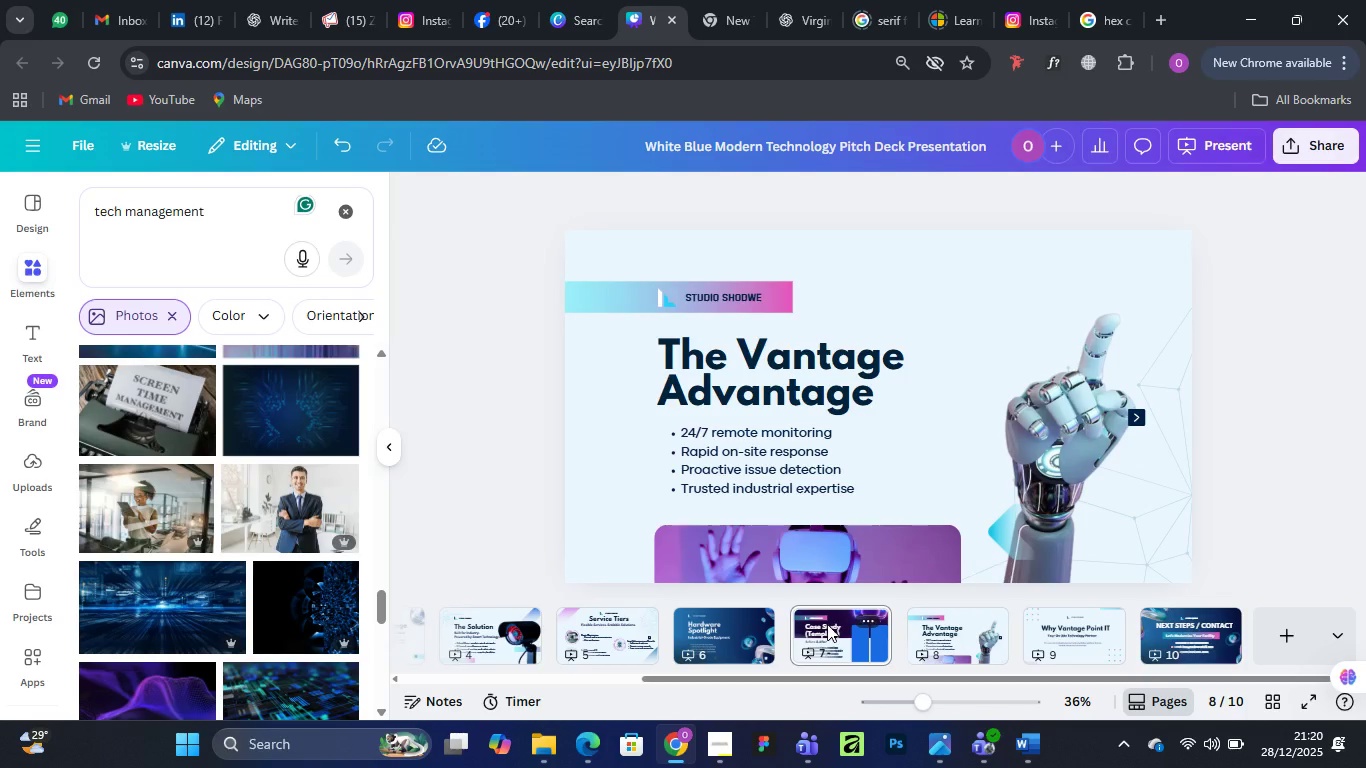 
left_click([827, 624])
 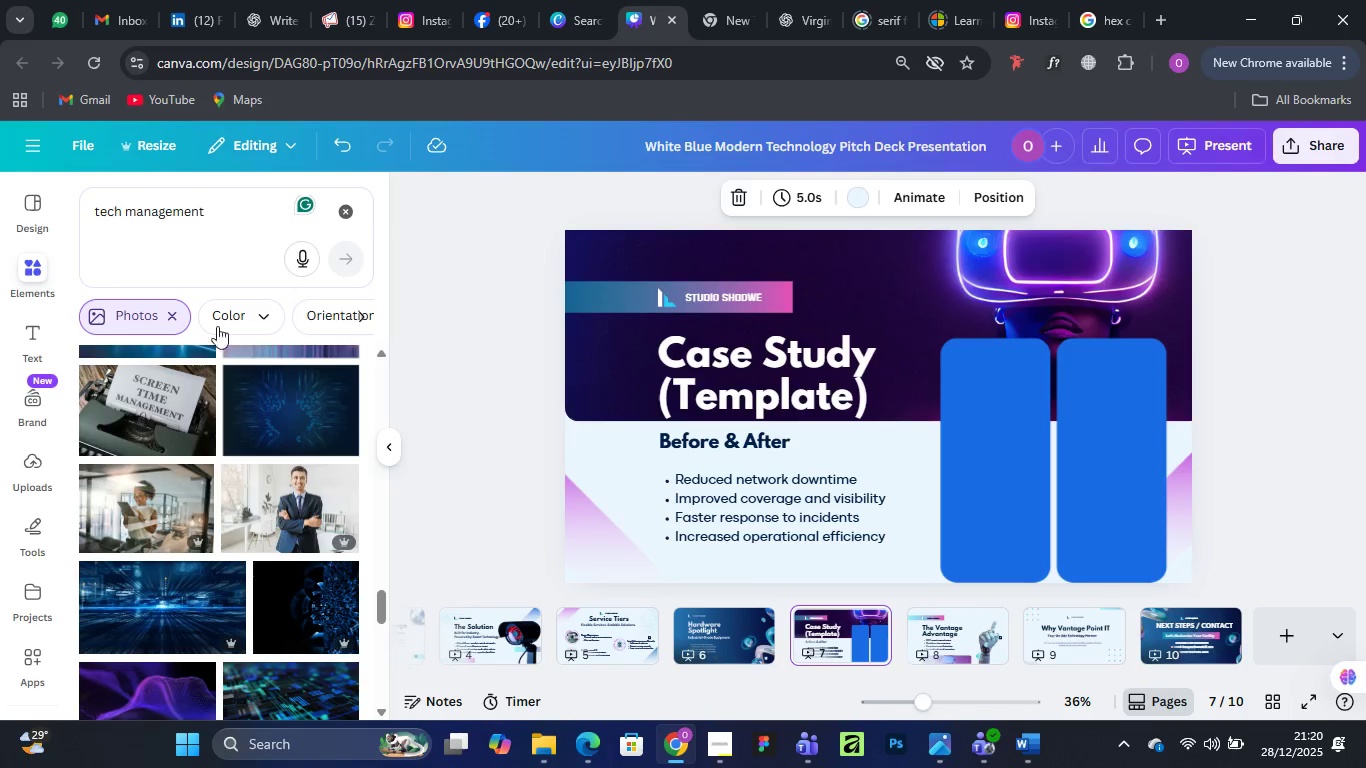 
wait(5.44)
 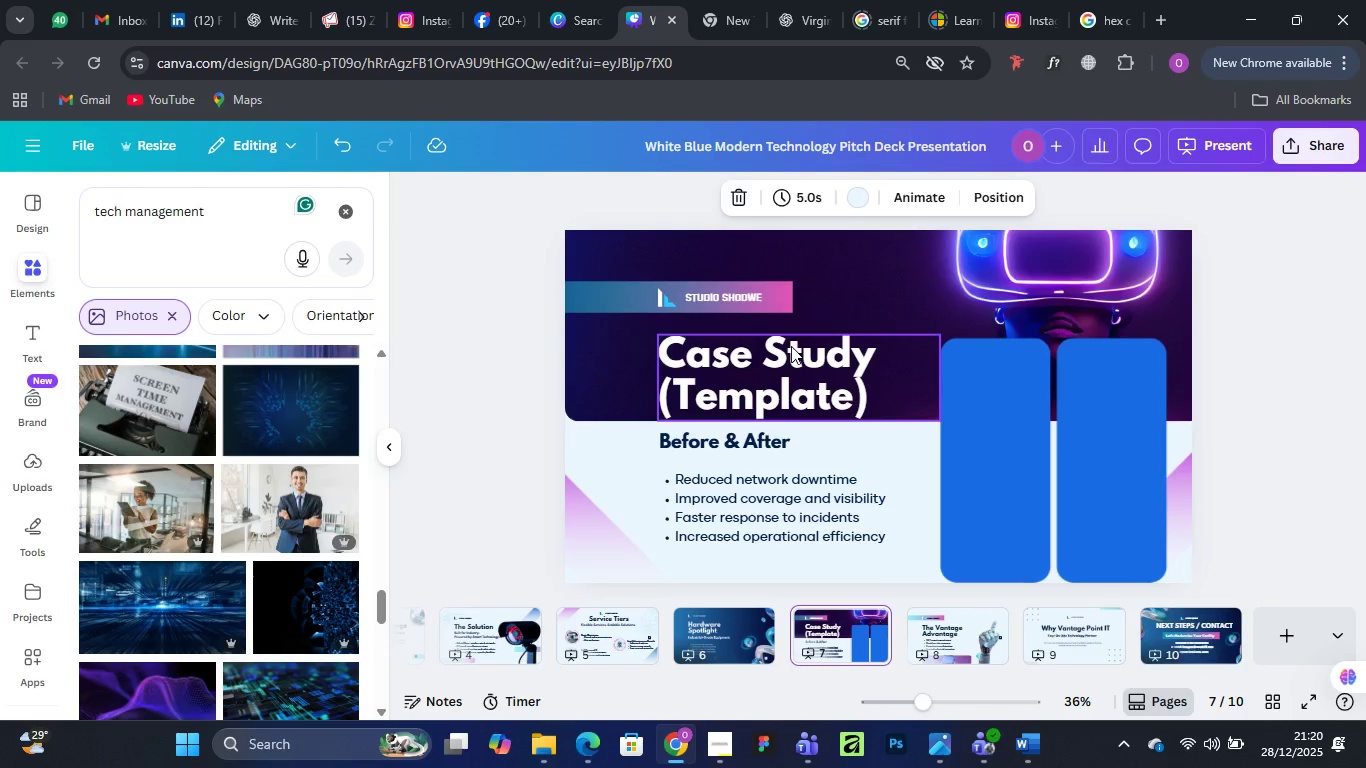 
left_click_drag(start_coordinate=[209, 207], to_coordinate=[78, 226])
 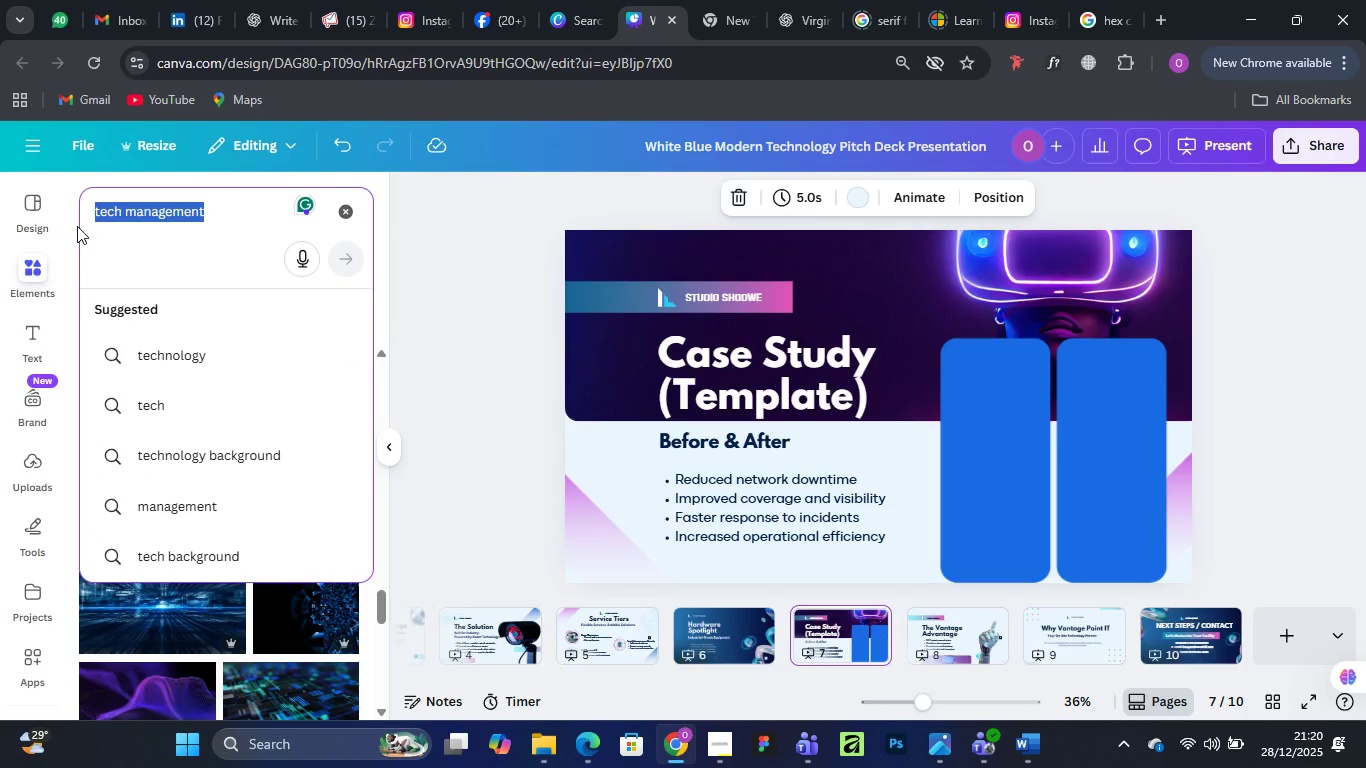 
type(old survellance)
 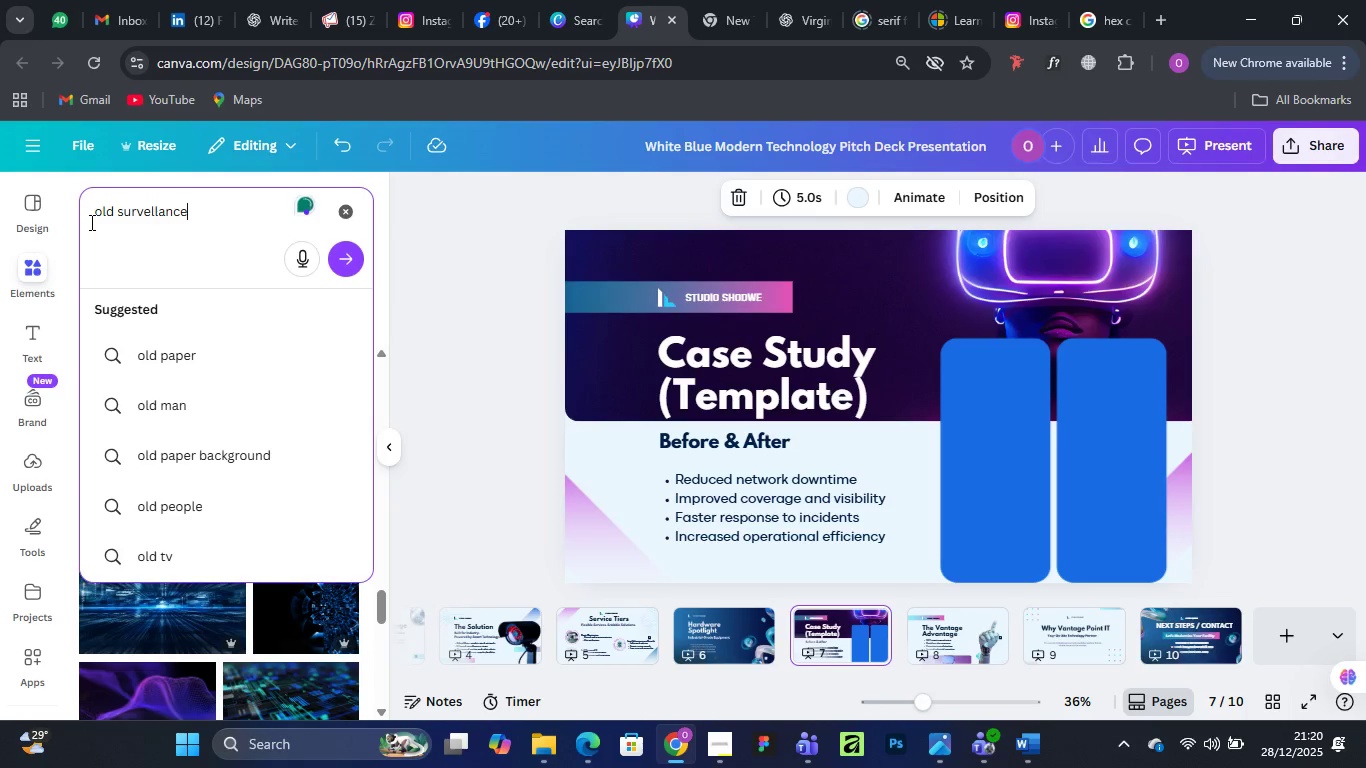 
key(Enter)
 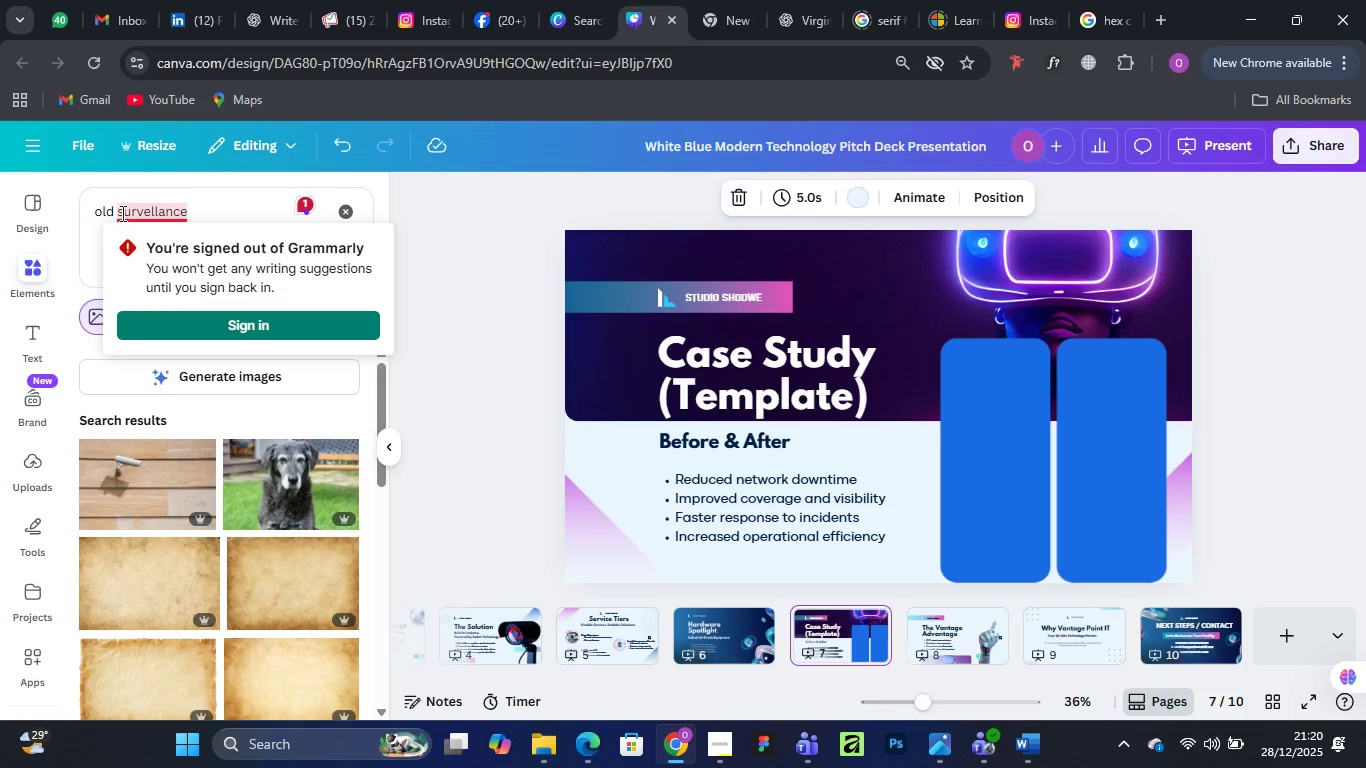 
wait(6.23)
 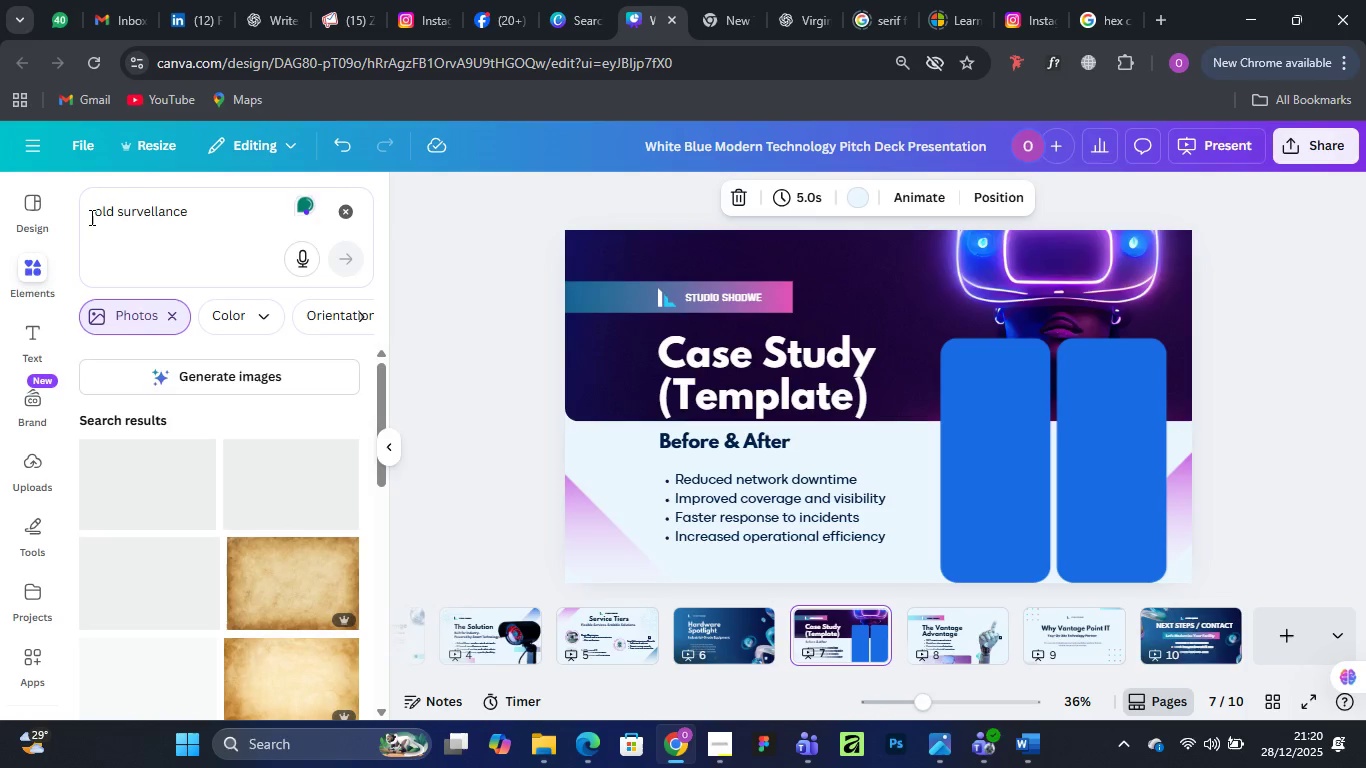 
left_click_drag(start_coordinate=[227, 209], to_coordinate=[216, 207])
 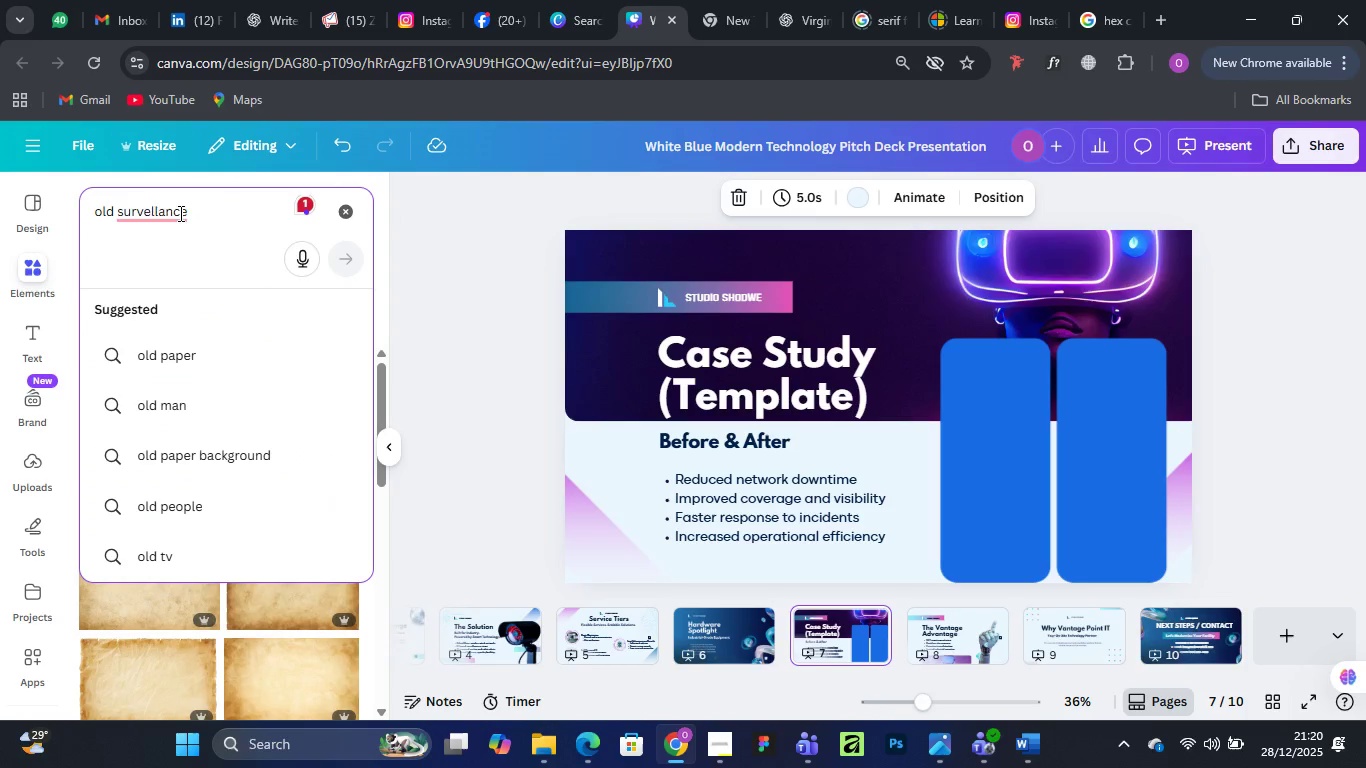 
left_click_drag(start_coordinate=[210, 206], to_coordinate=[85, 221])
 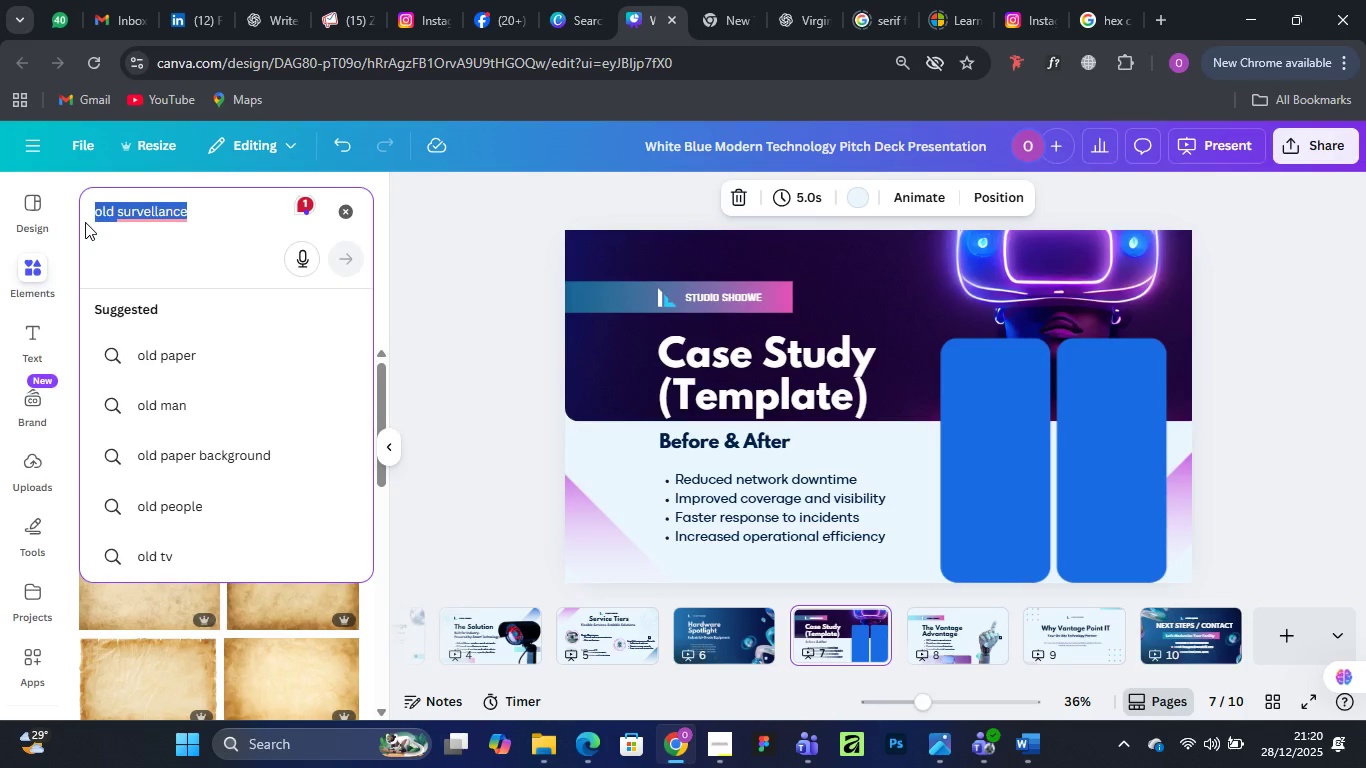 
key(Backspace)
 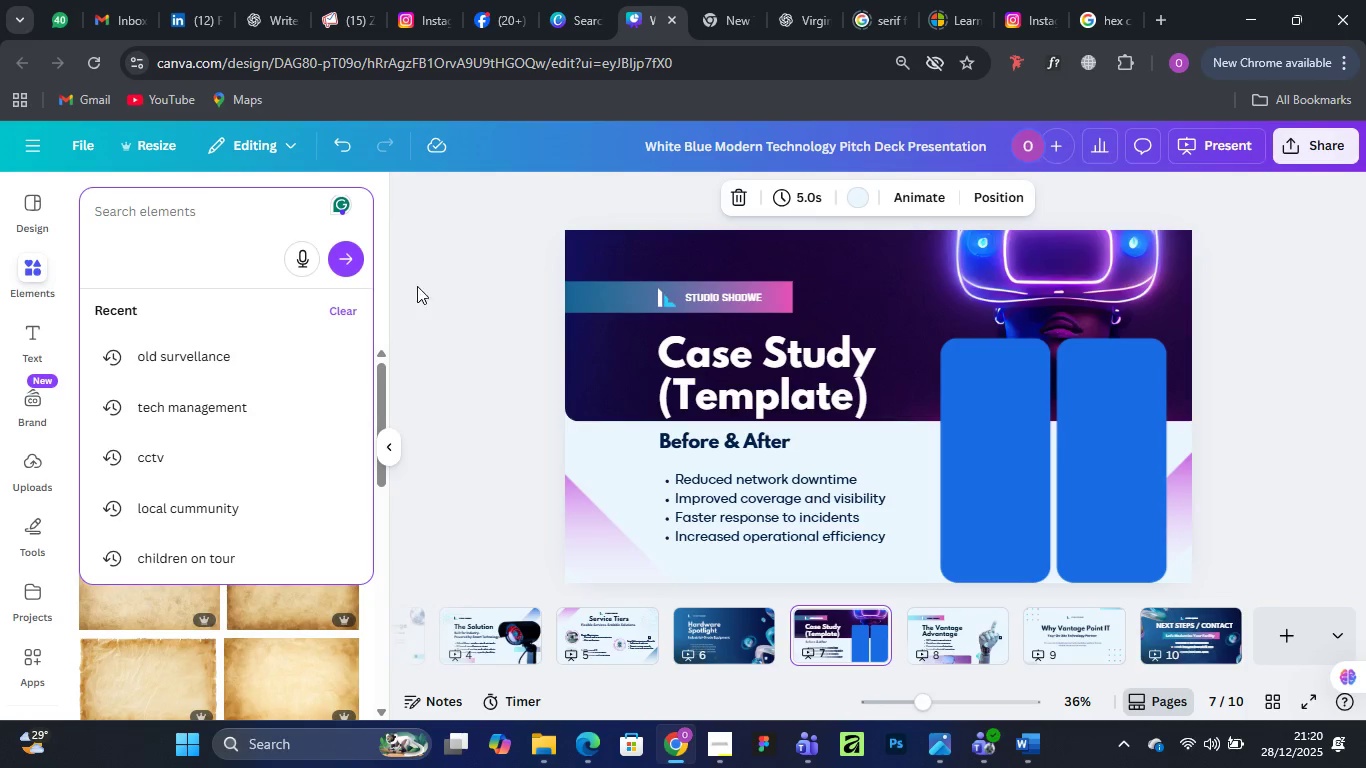 
left_click([446, 263])
 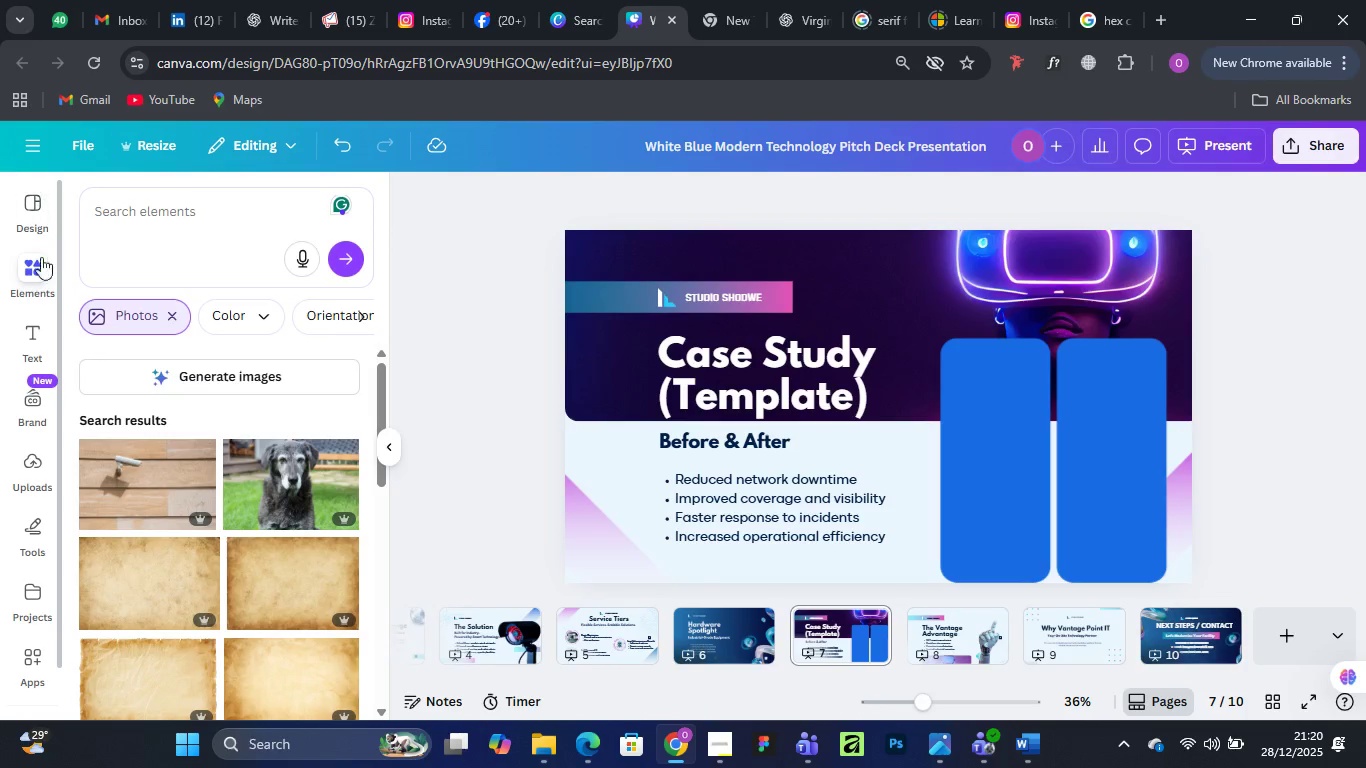 
left_click([32, 263])
 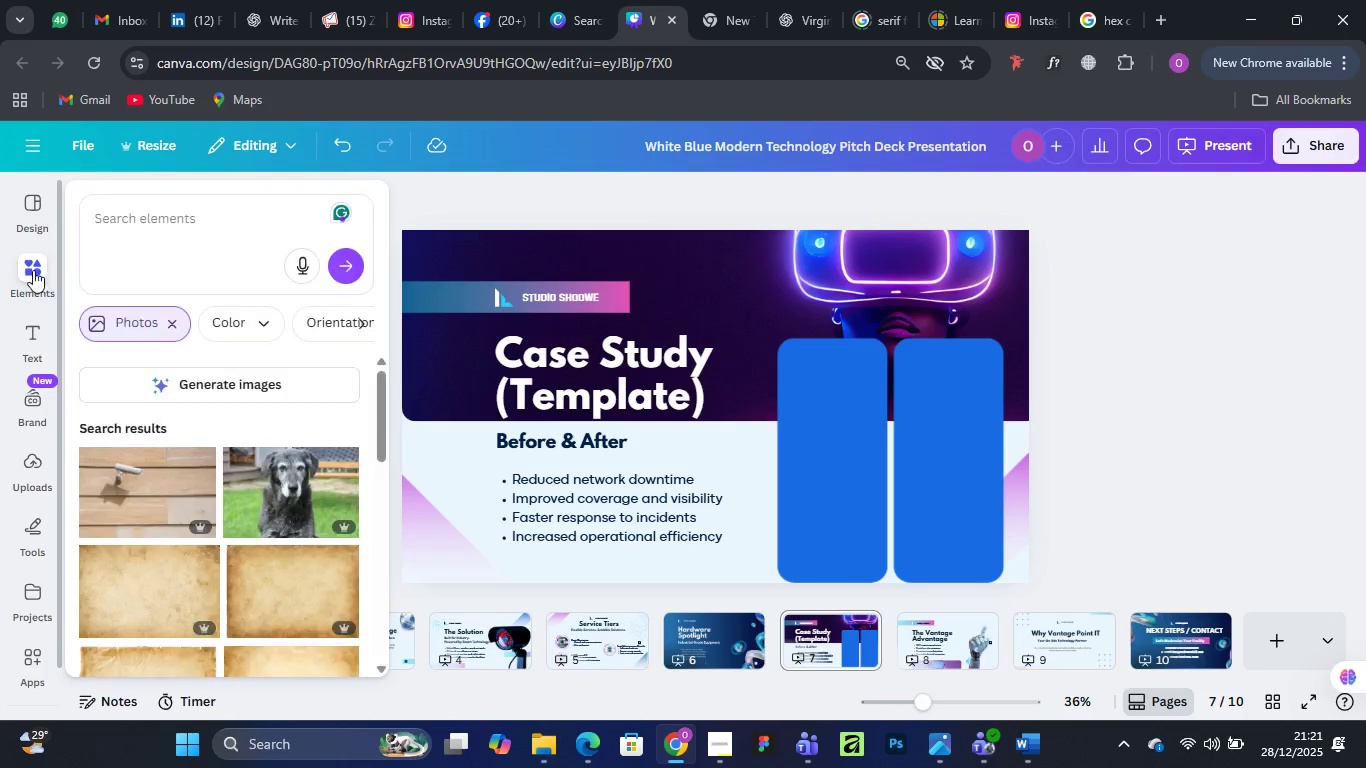 
left_click([33, 270])
 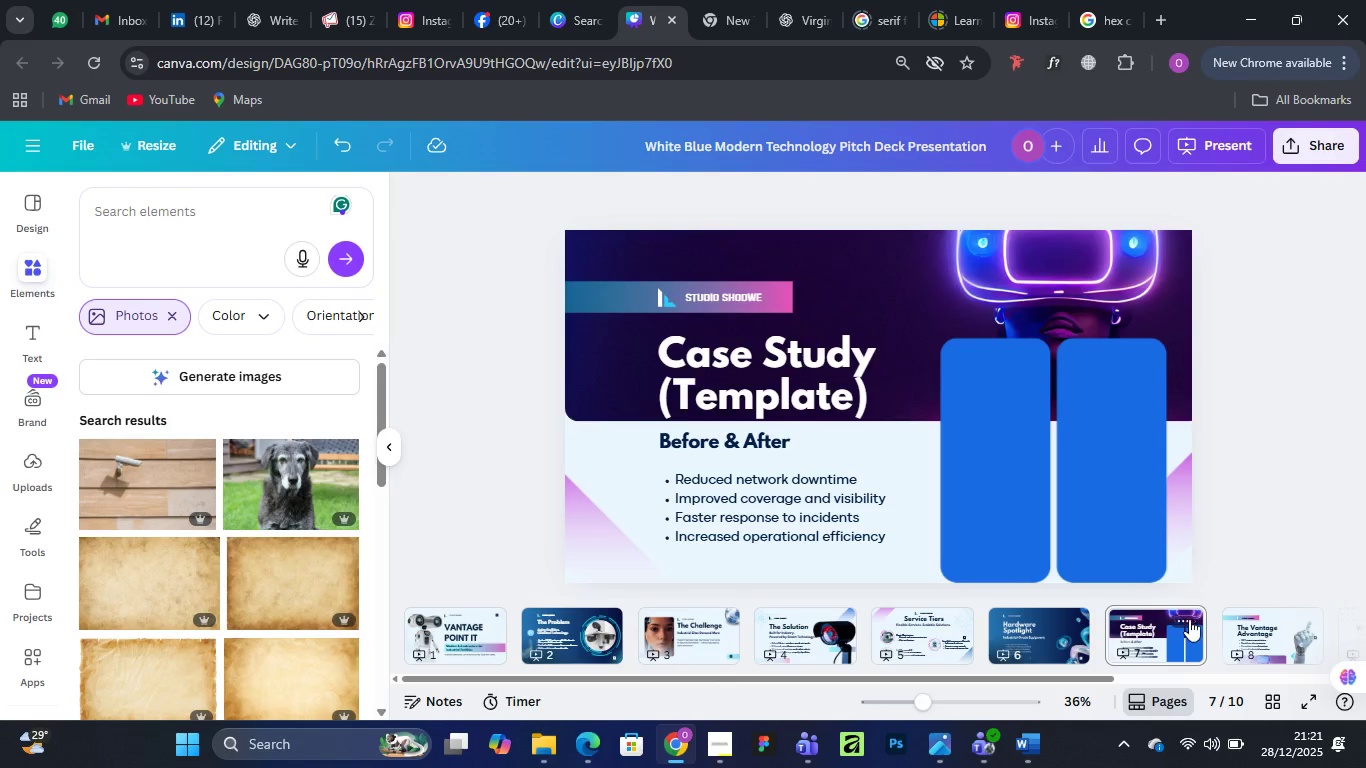 
left_click([1157, 626])
 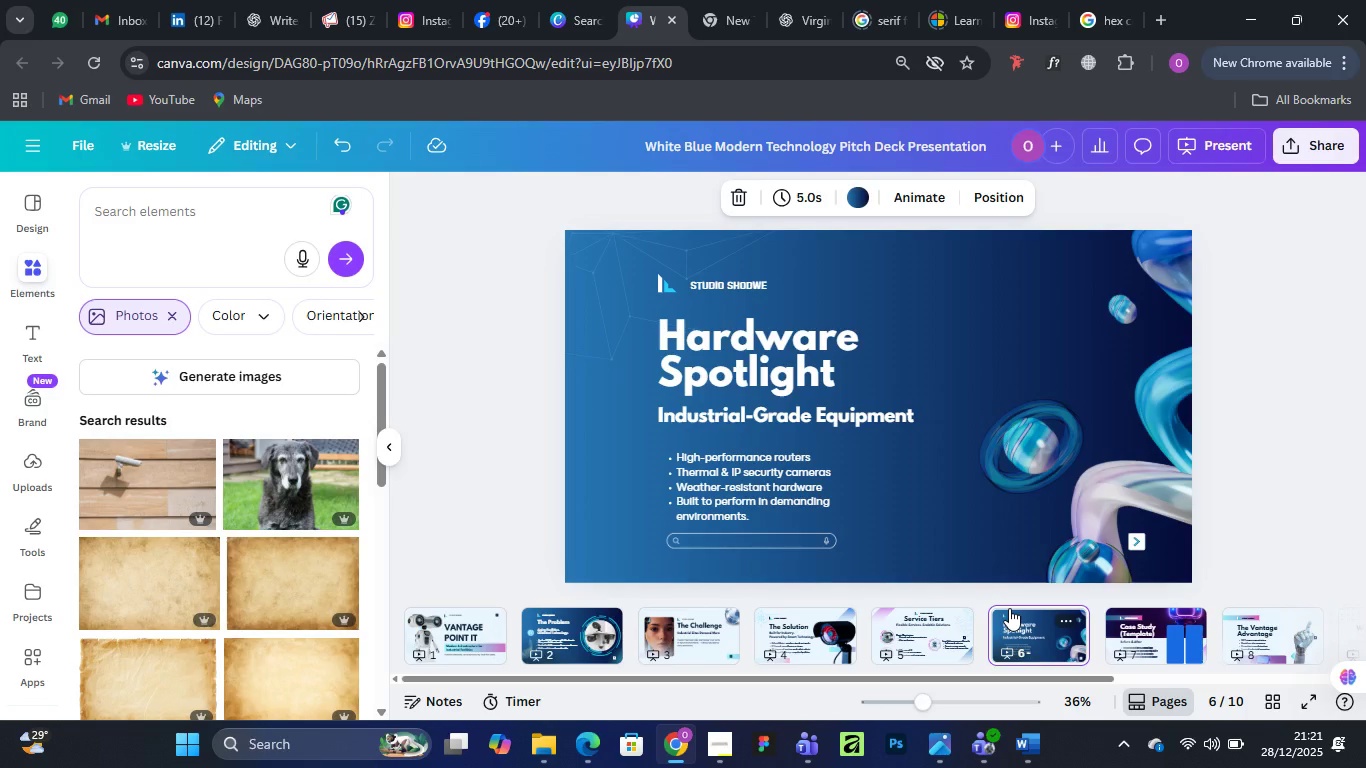 
wait(13.8)
 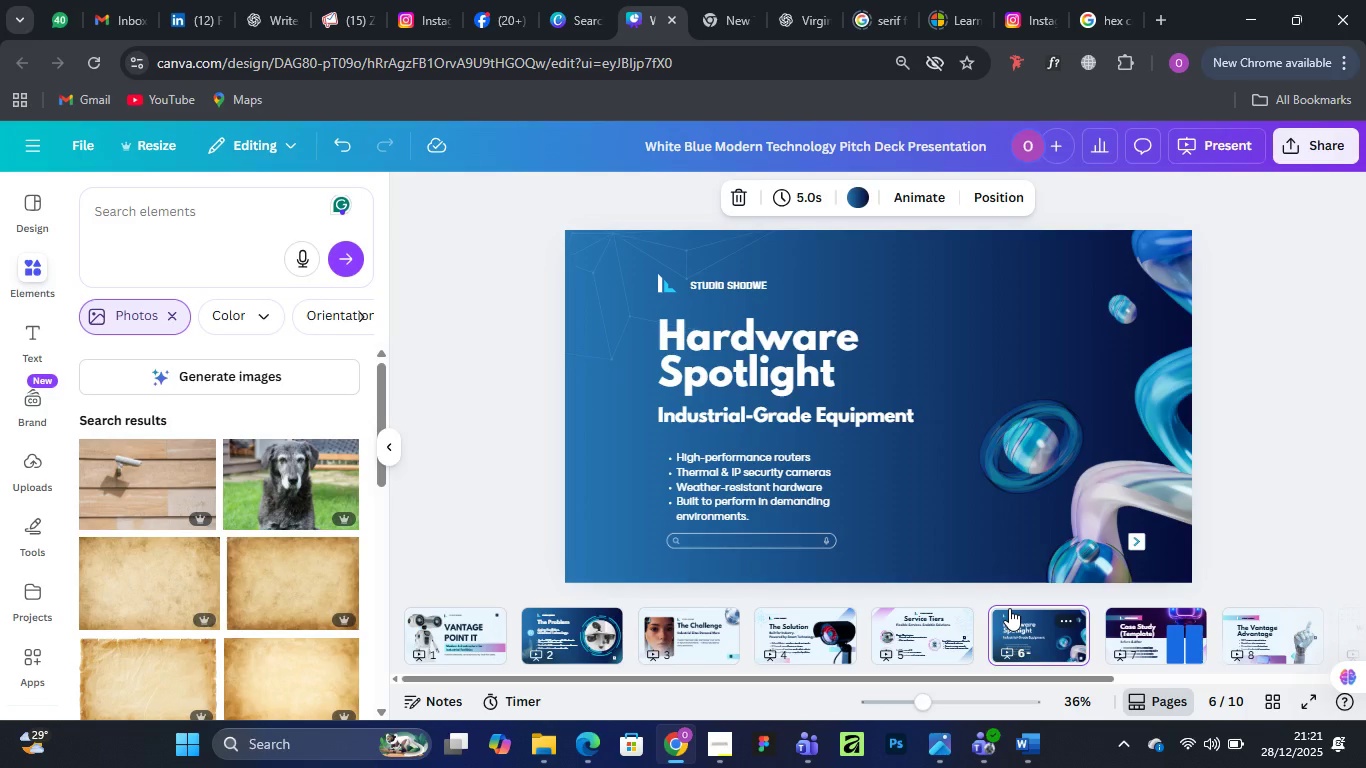 
left_click([796, 544])
 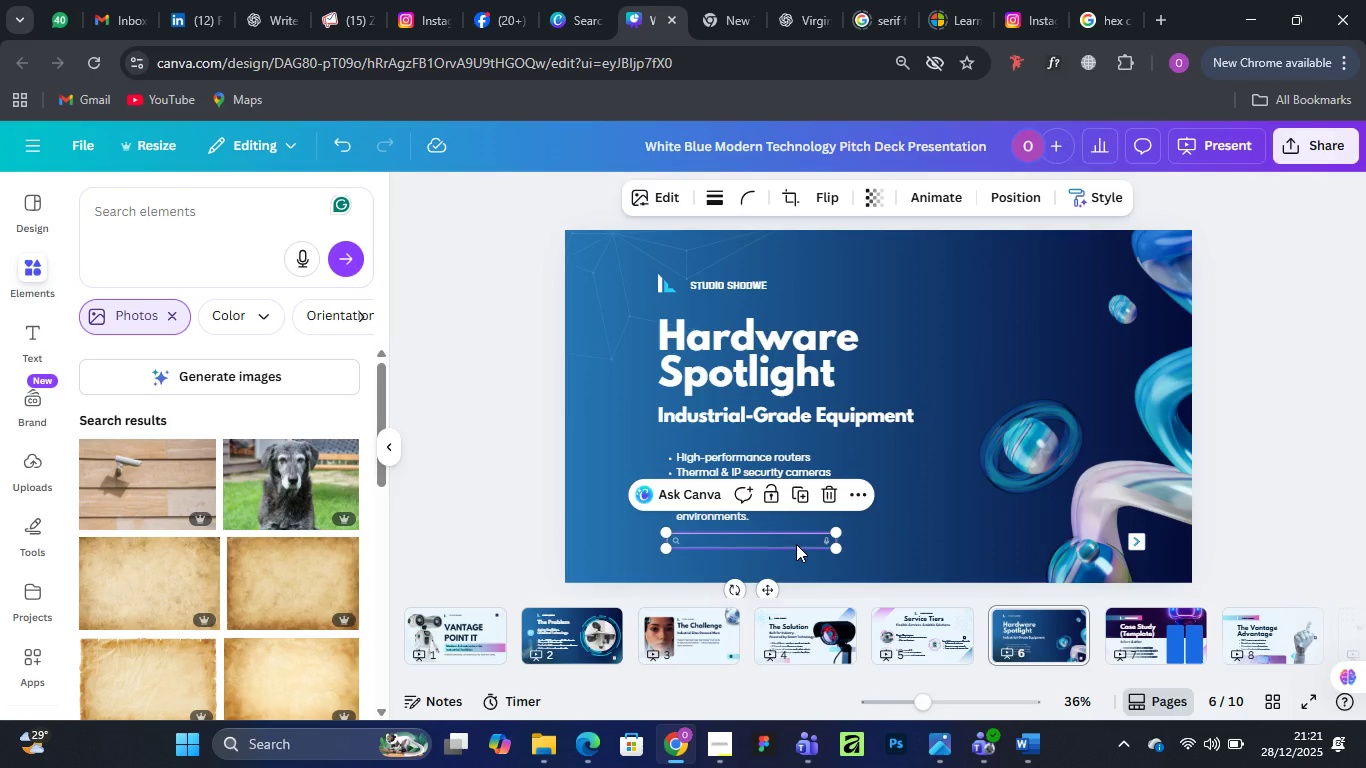 
key(Delete)
 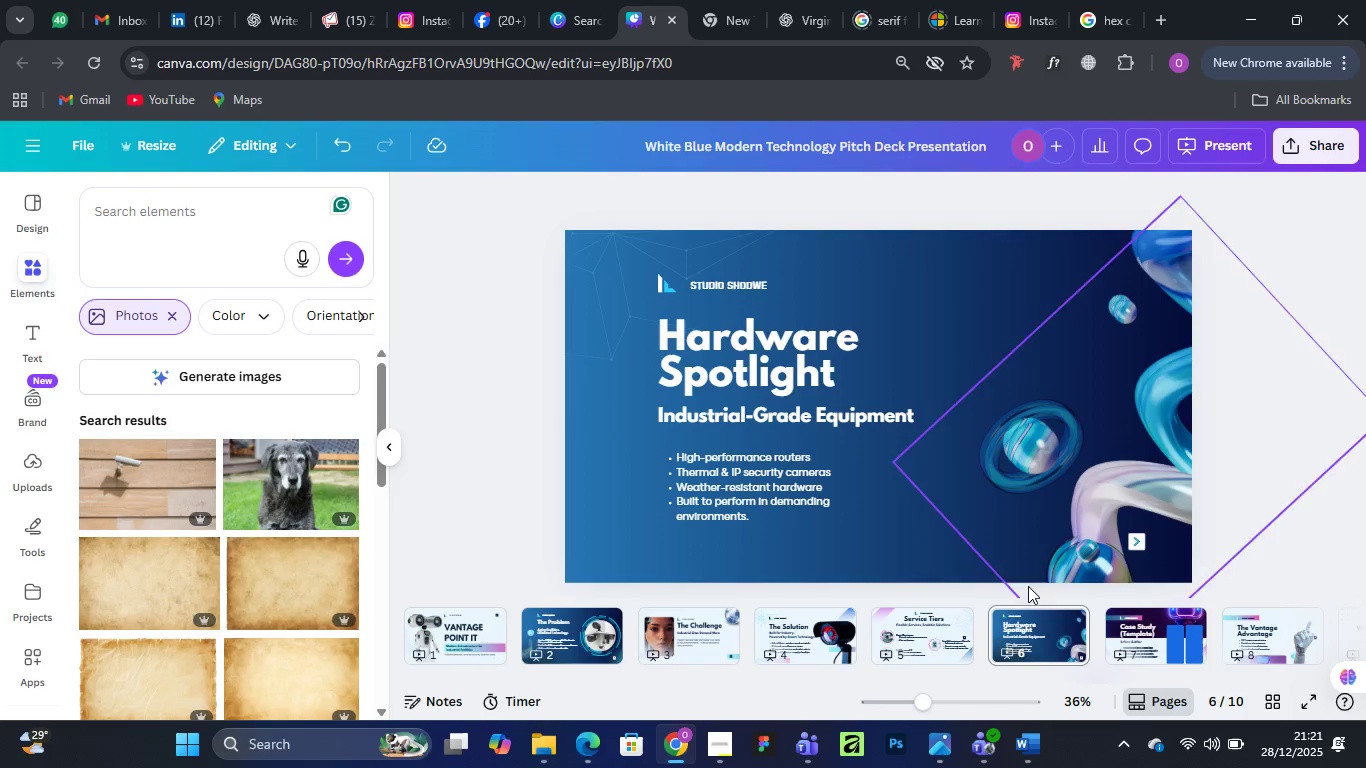 
left_click([1168, 622])
 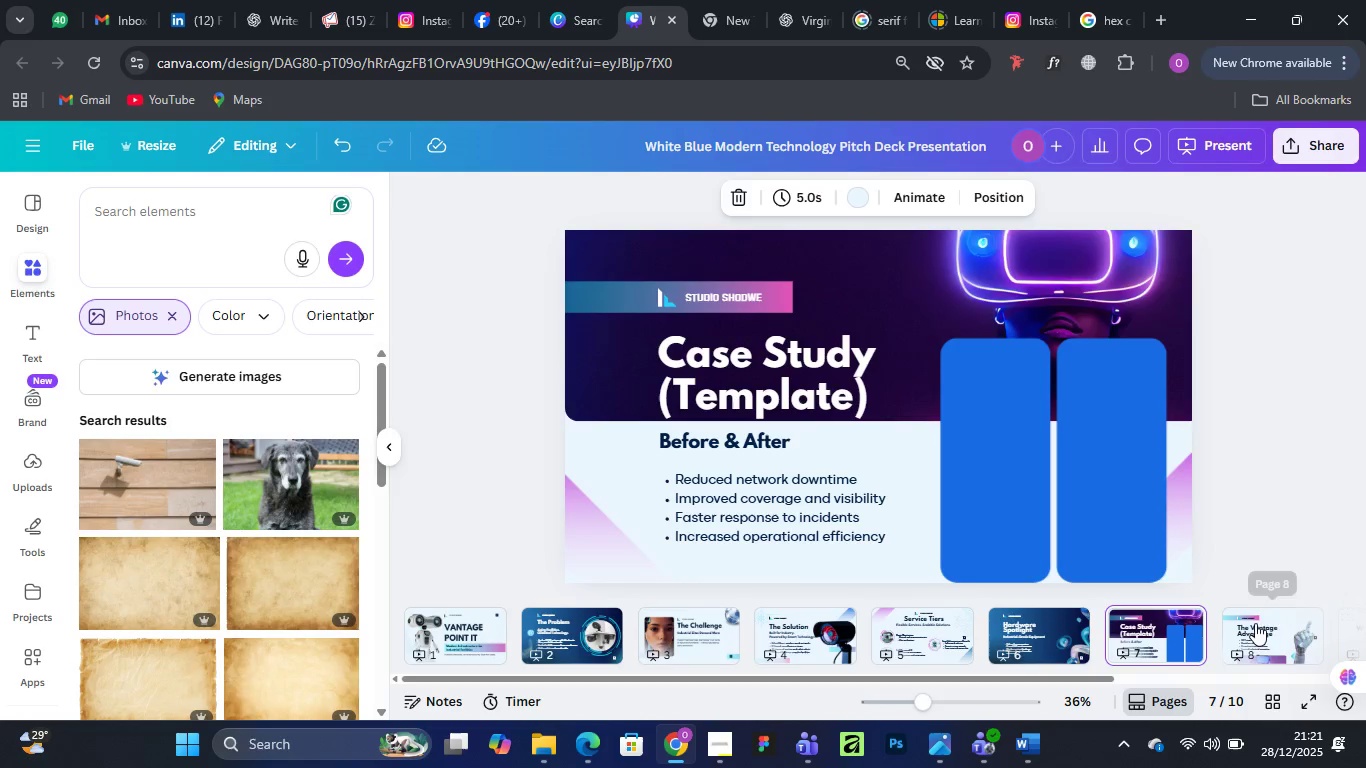 
left_click([1269, 631])
 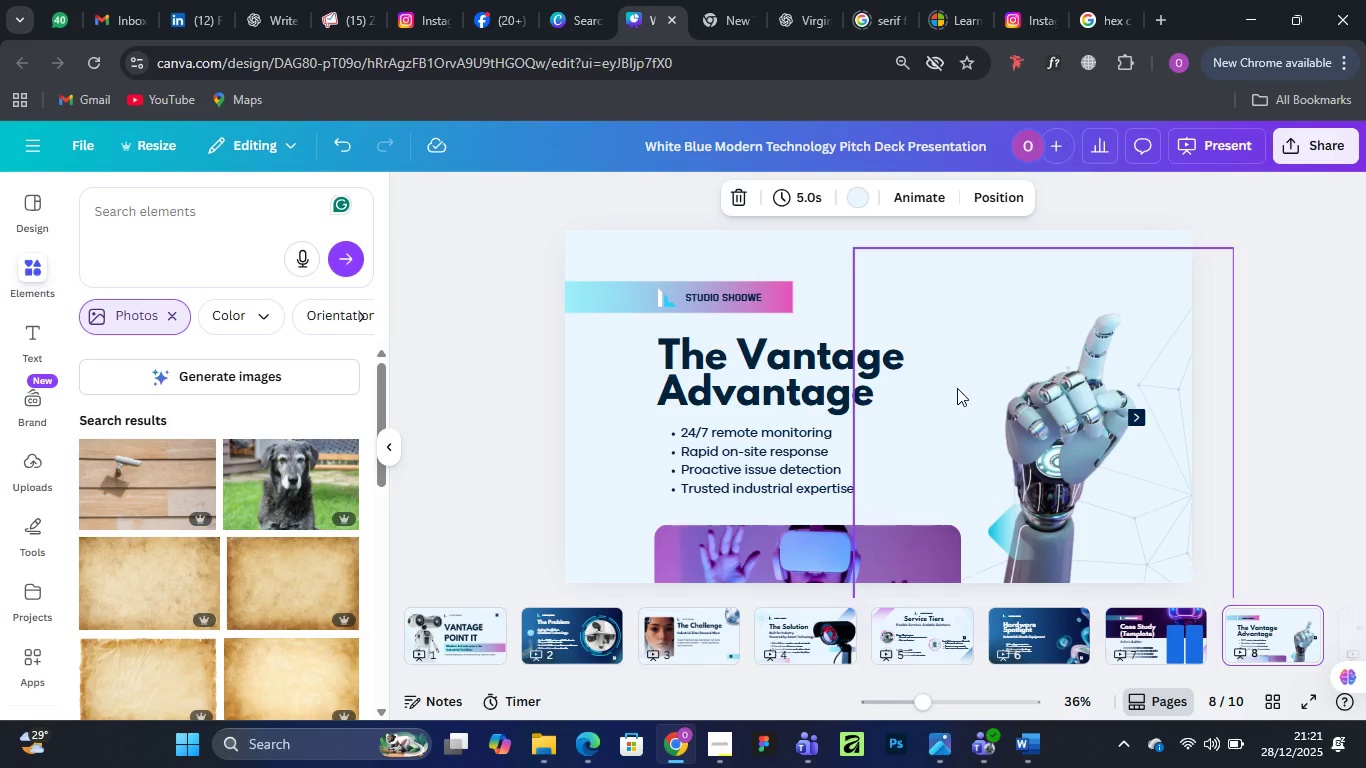 
wait(18.66)
 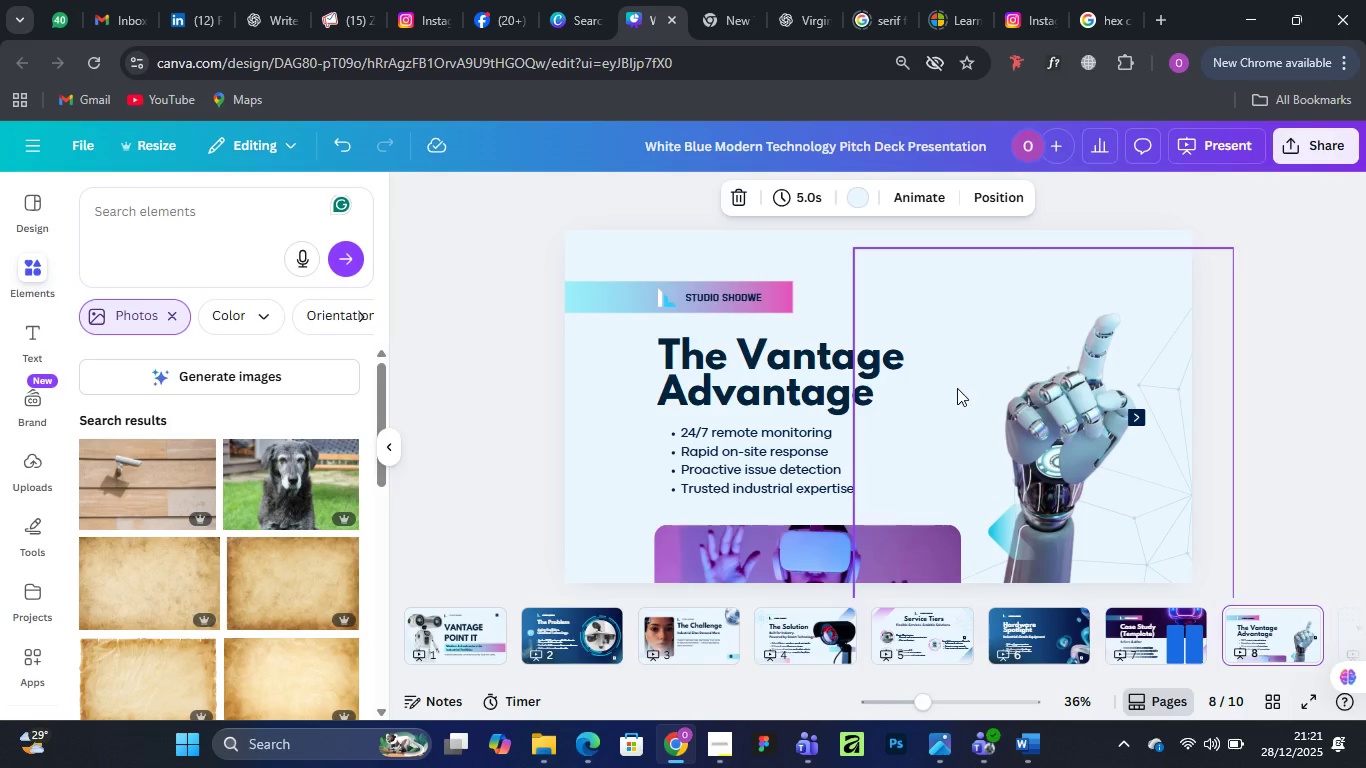 
left_click([1276, 622])
 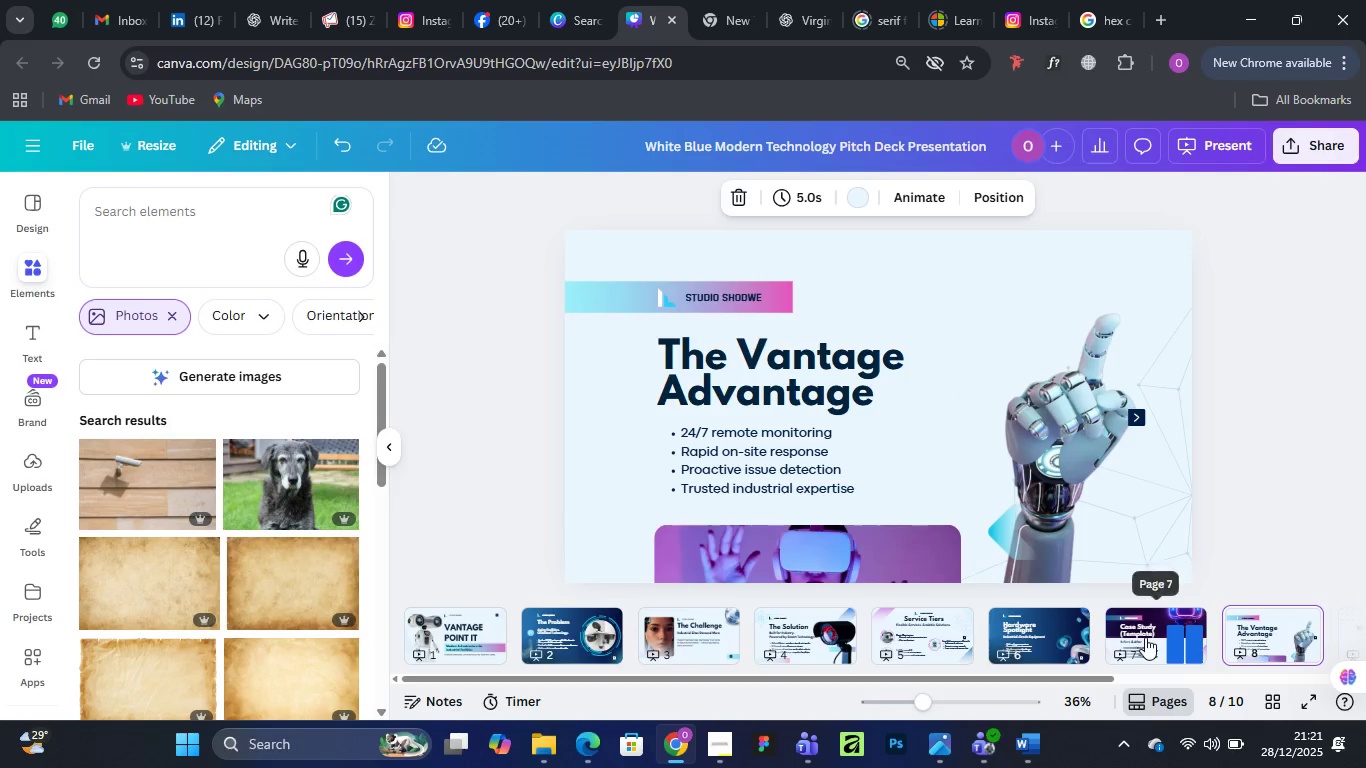 
left_click([1145, 637])
 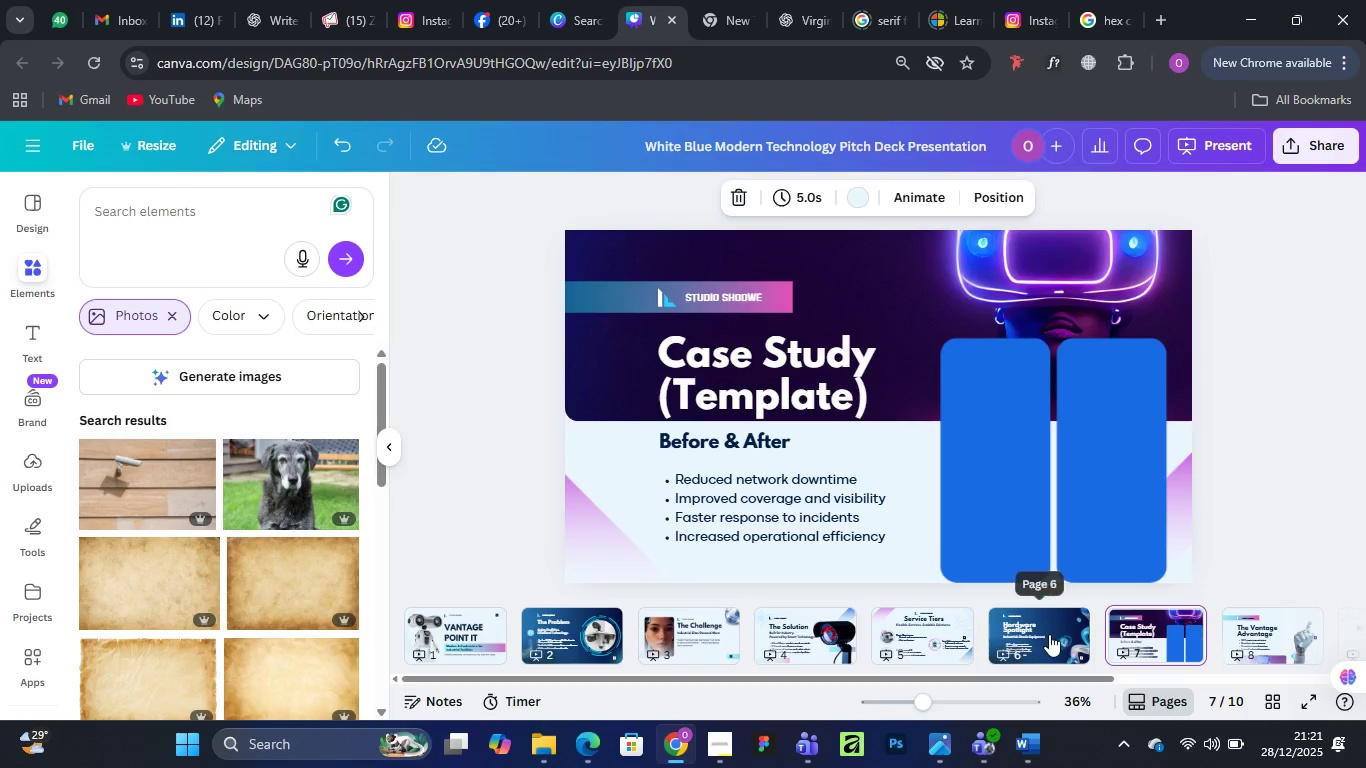 
left_click([1050, 634])
 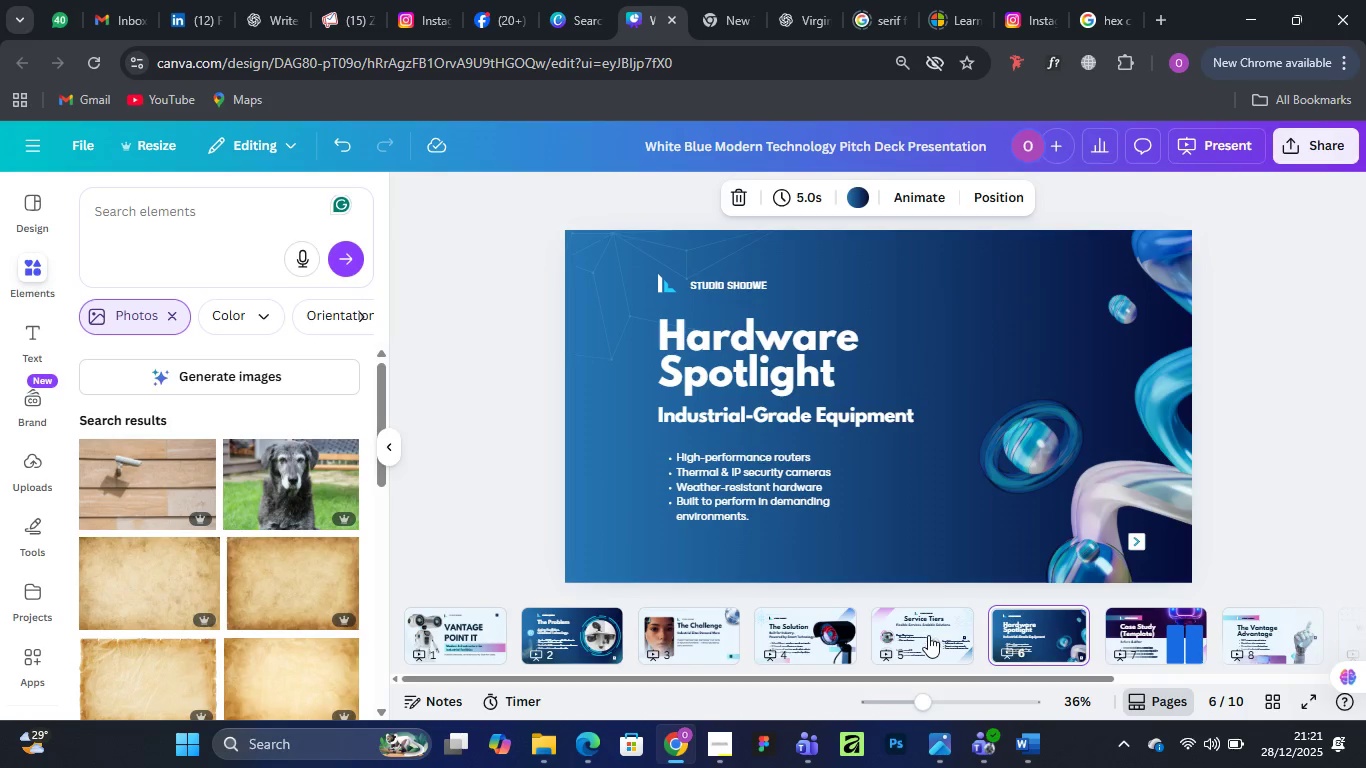 
left_click([920, 634])
 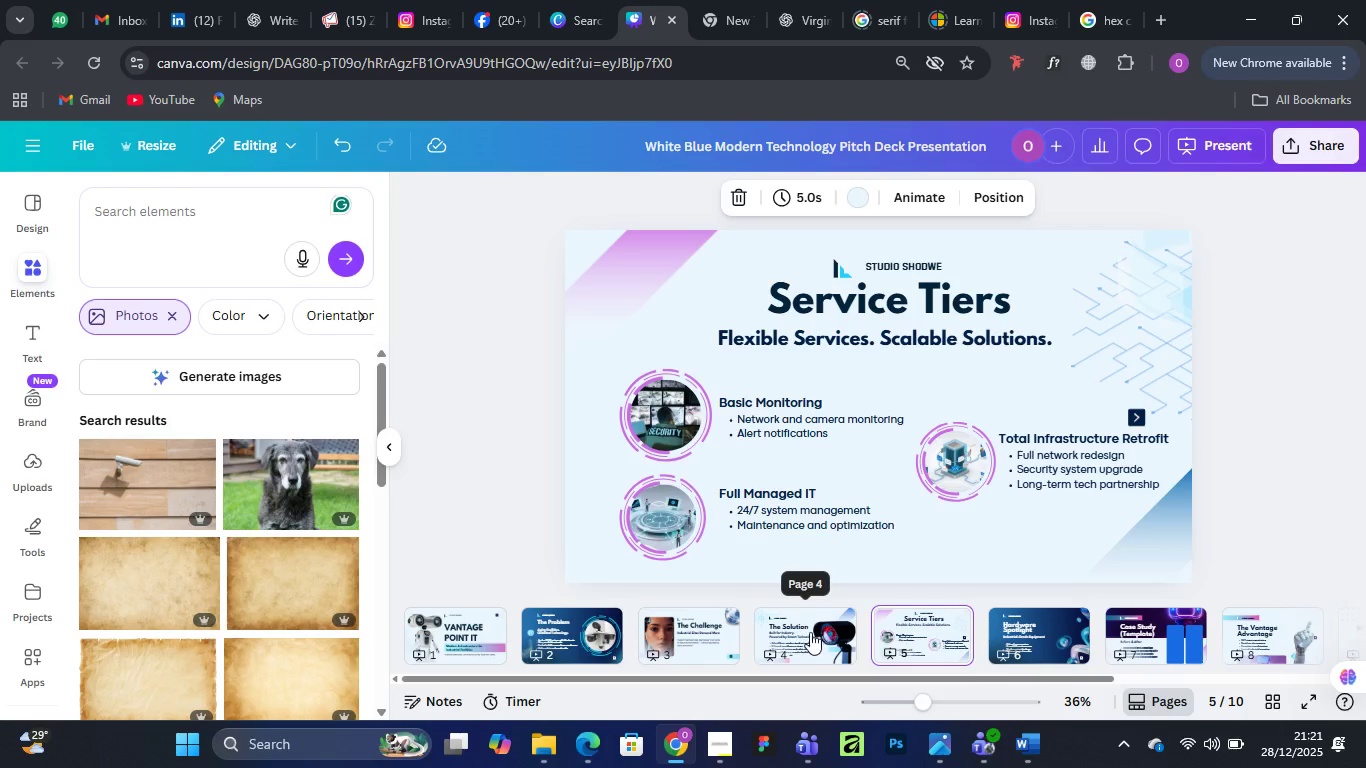 
left_click([804, 632])
 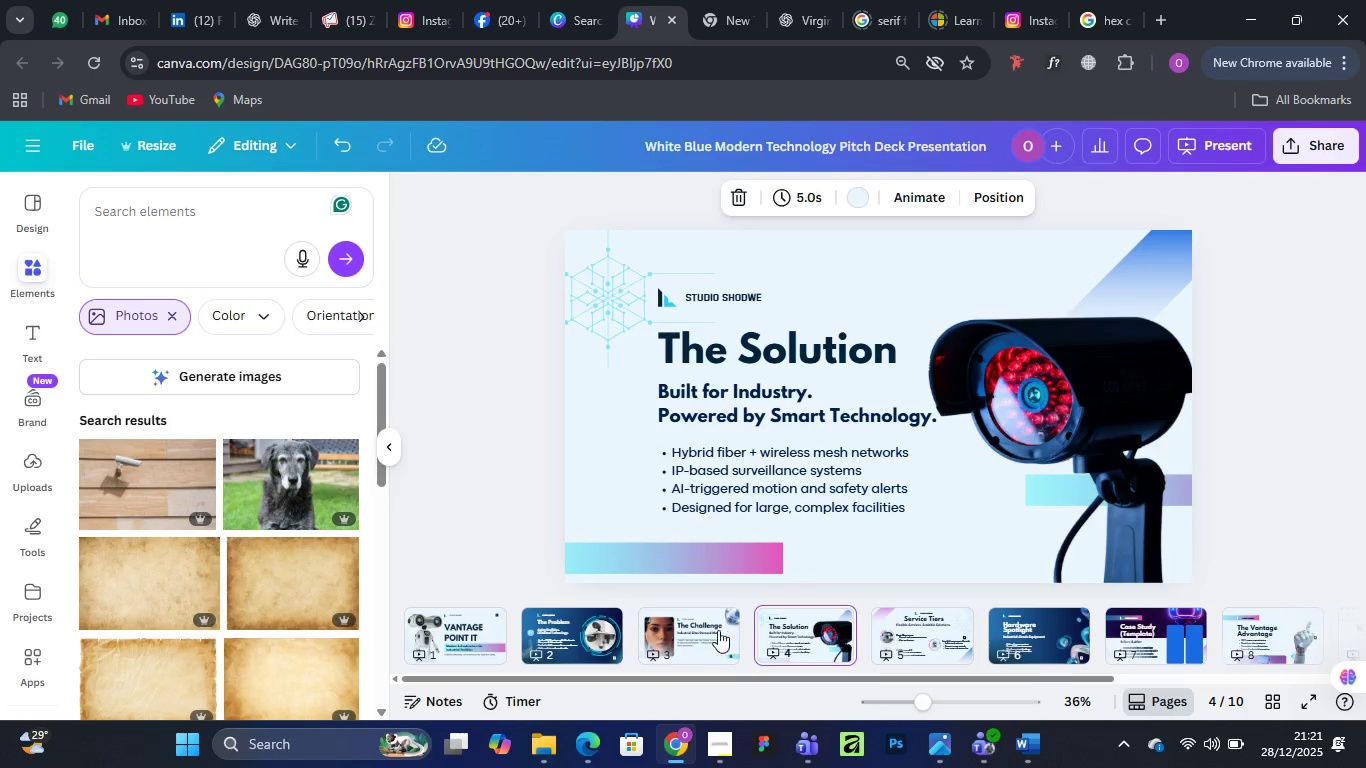 
left_click([697, 630])
 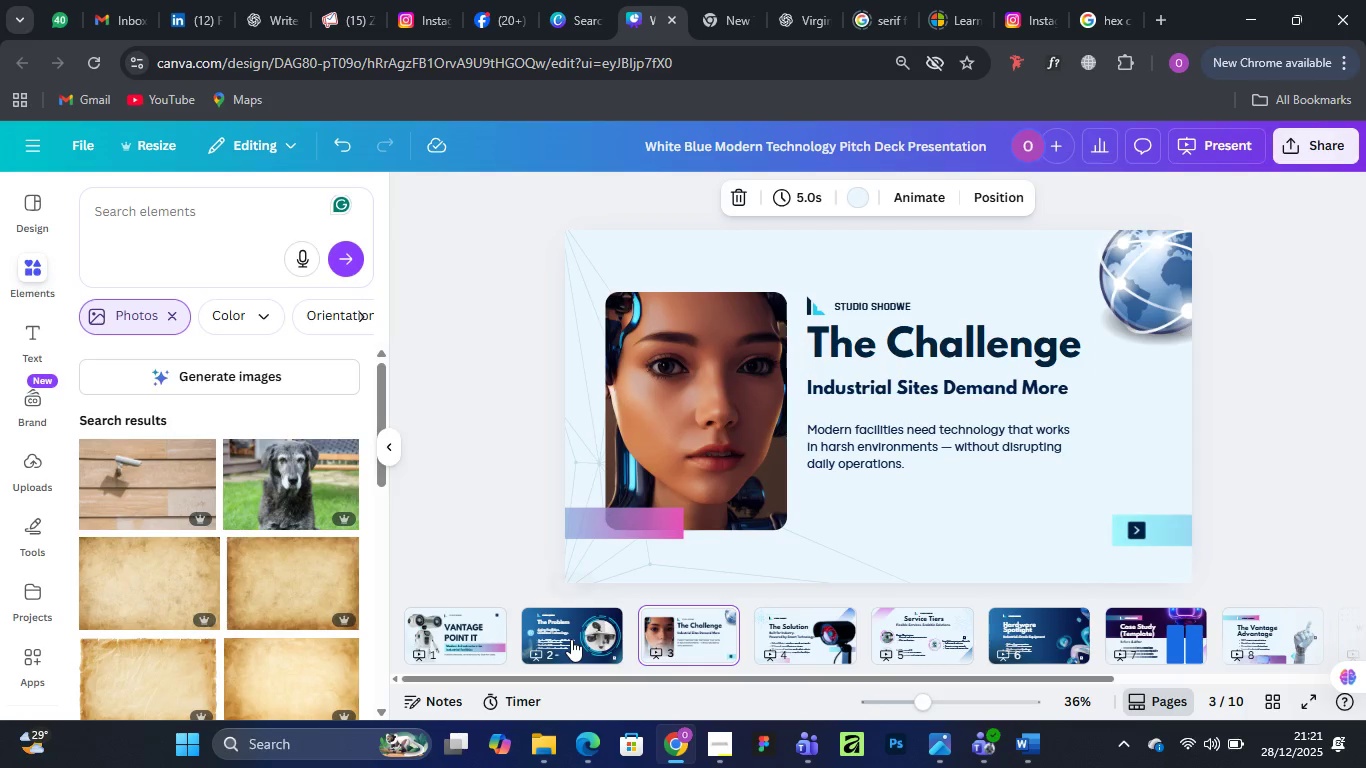 
left_click([571, 639])
 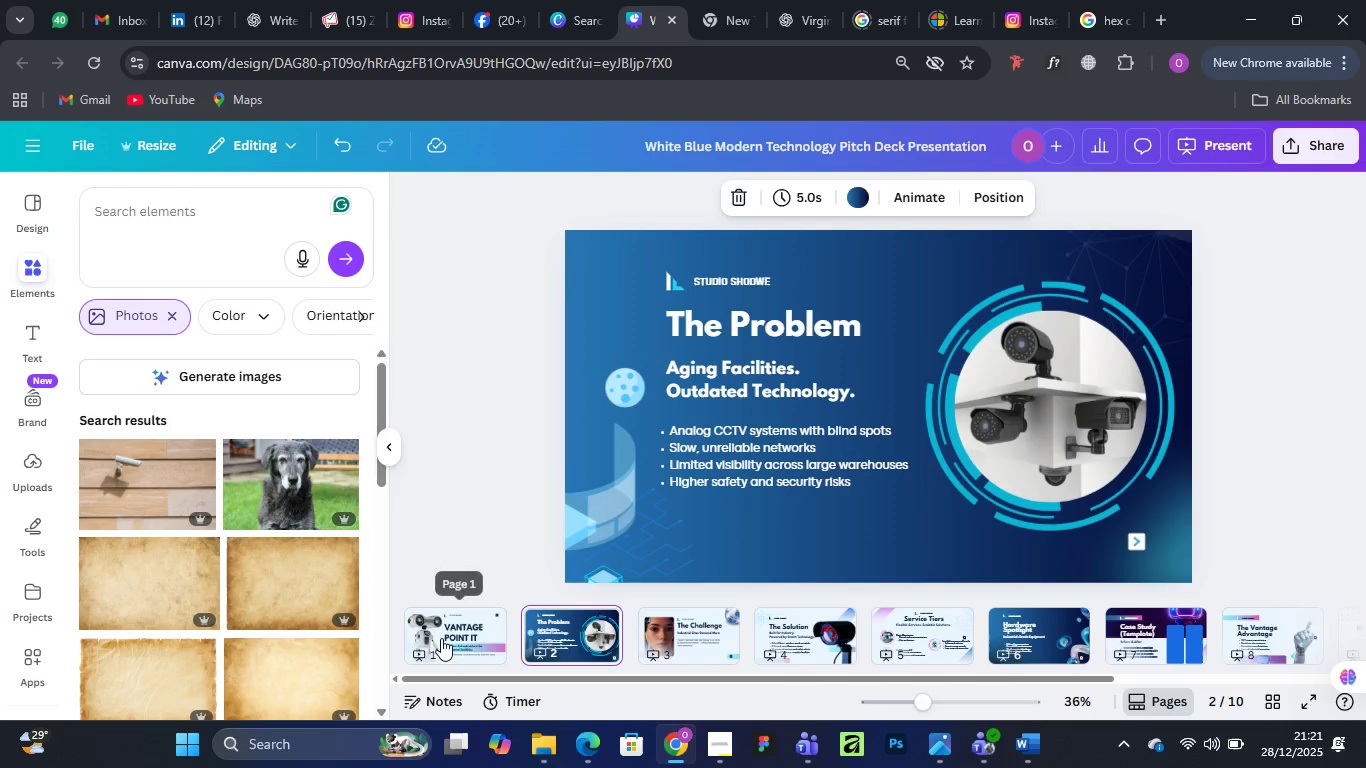 
left_click([441, 638])
 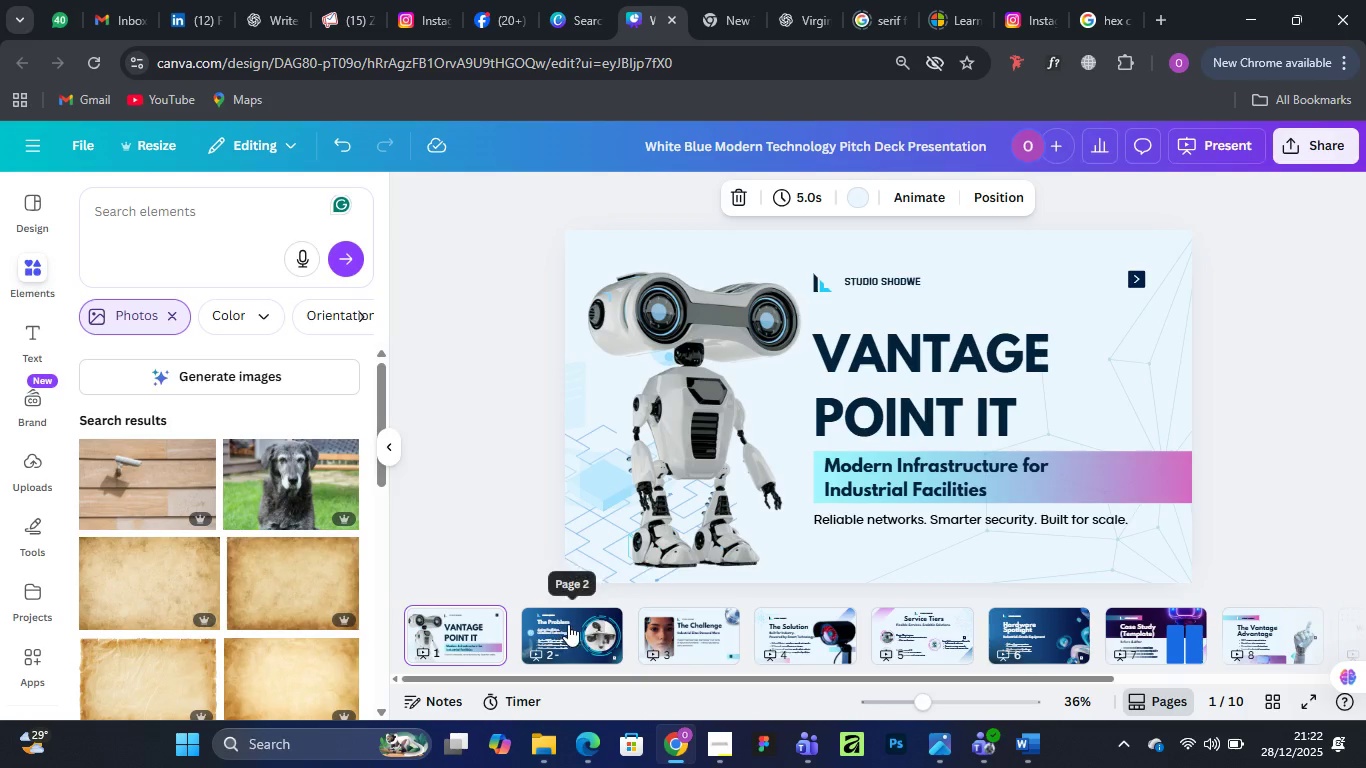 
left_click([571, 624])
 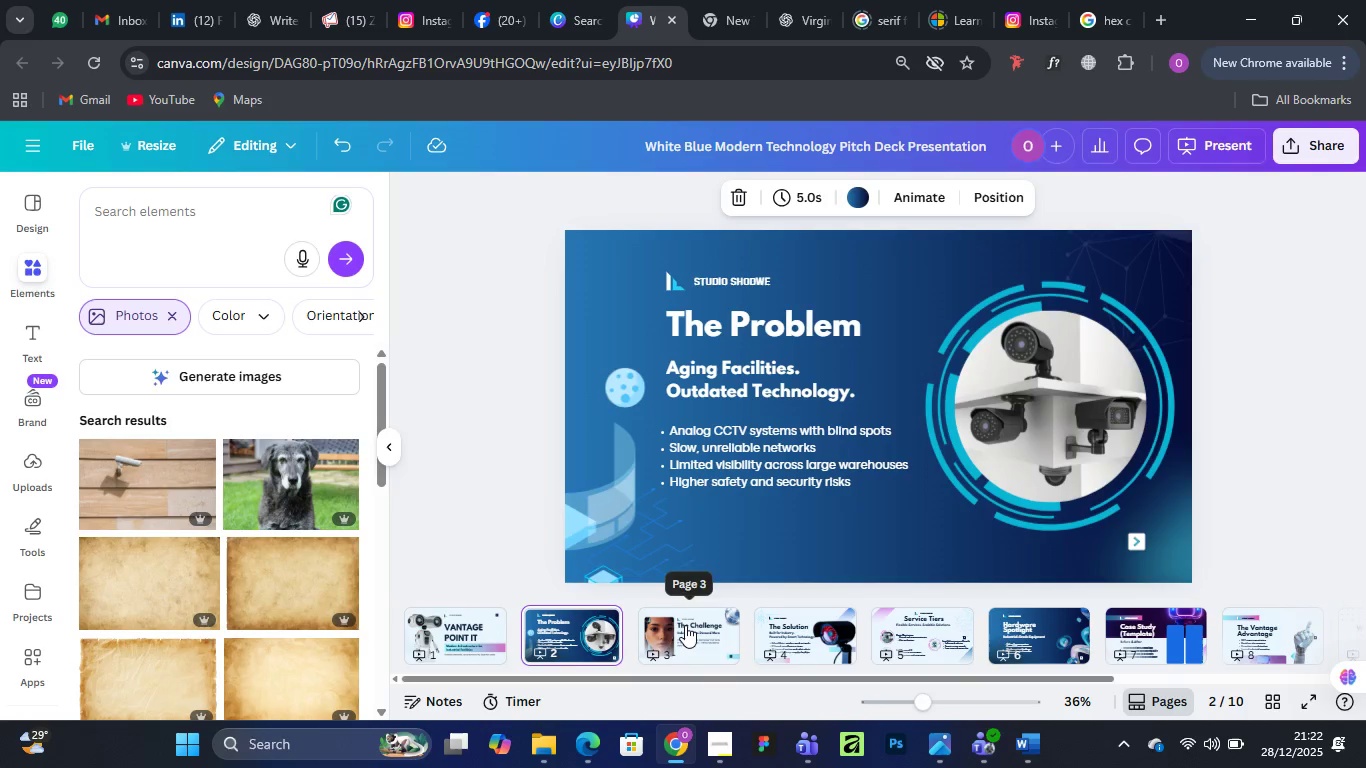 
left_click([685, 625])
 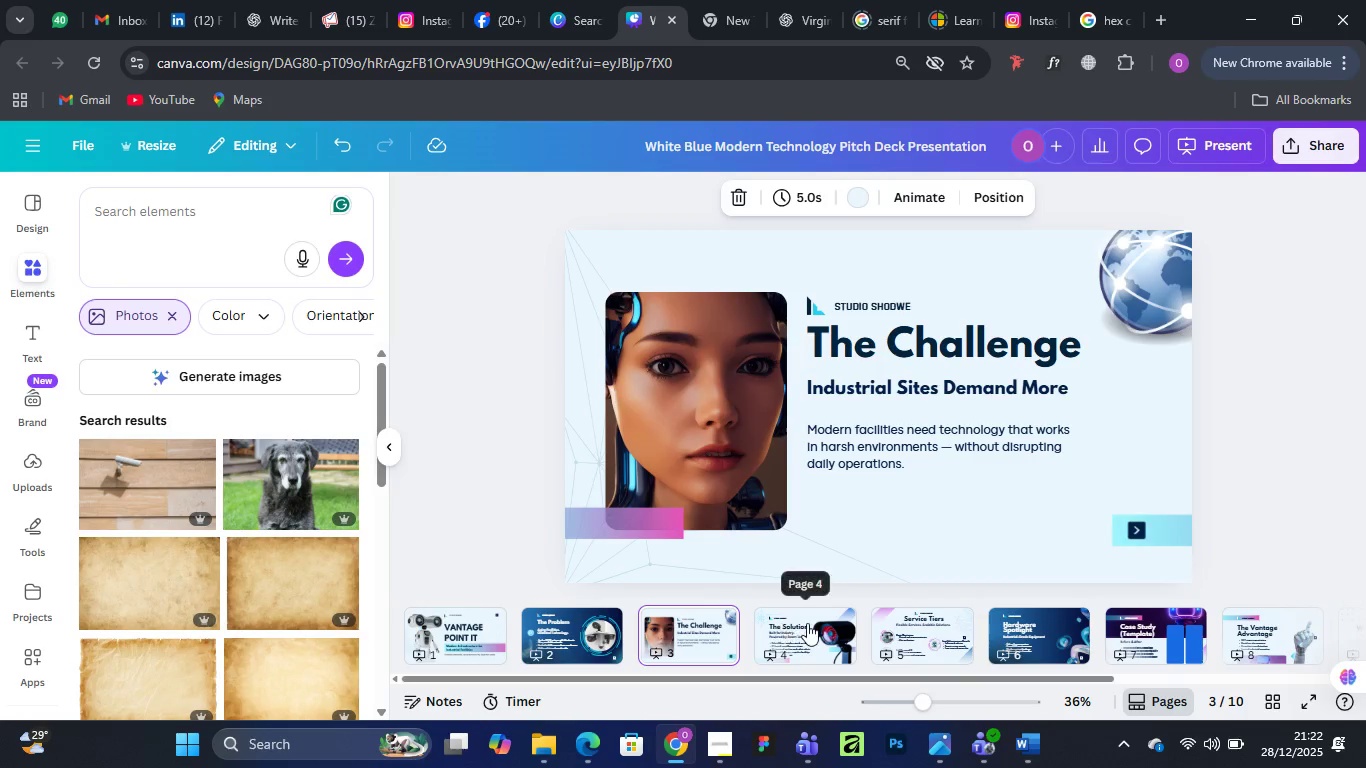 
left_click([807, 623])
 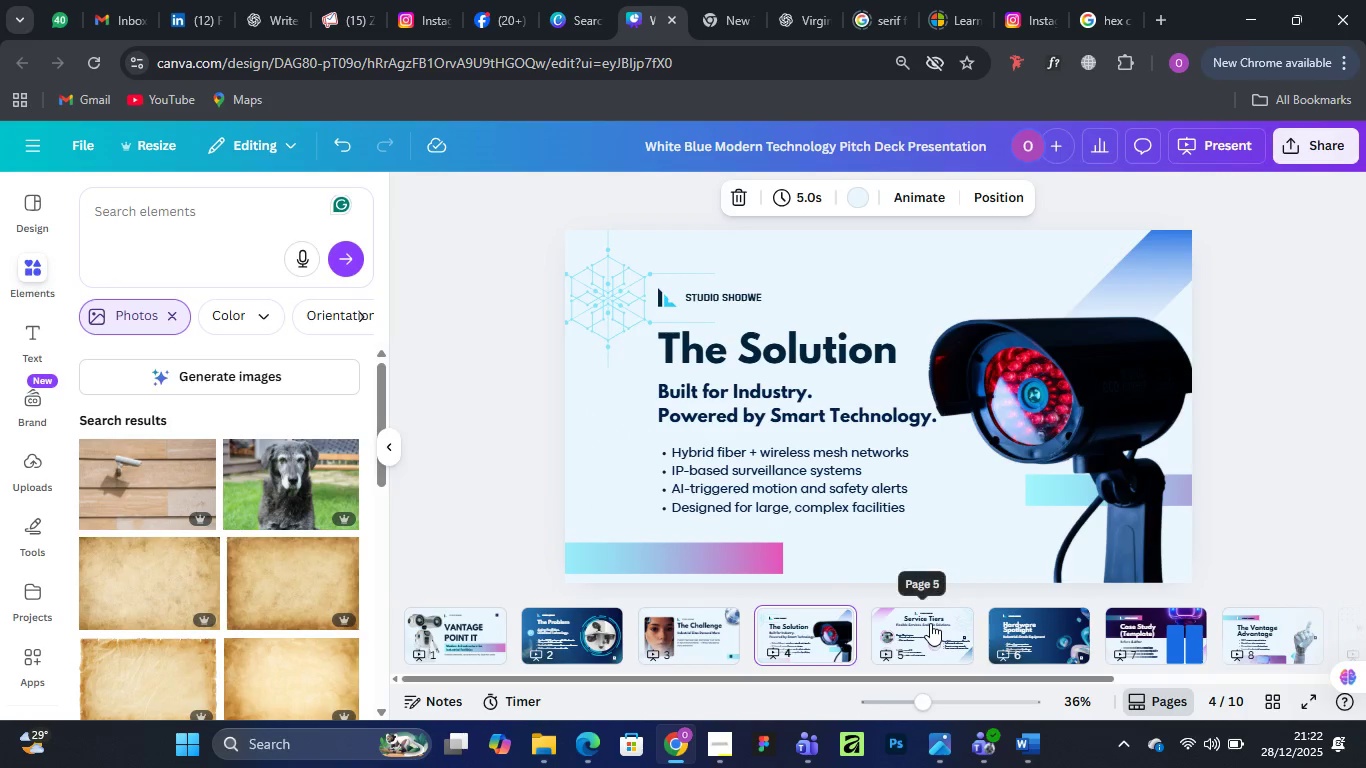 
left_click([930, 623])
 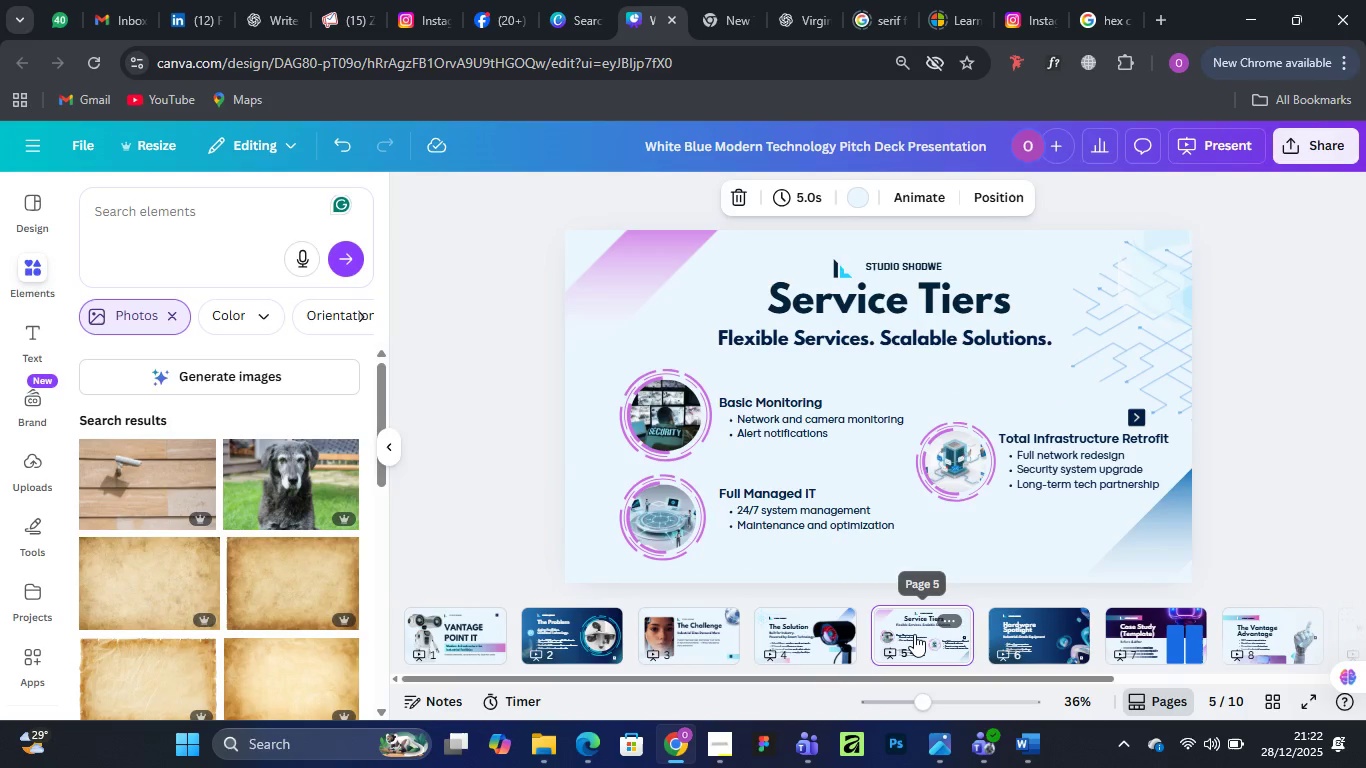 
left_click([914, 634])
 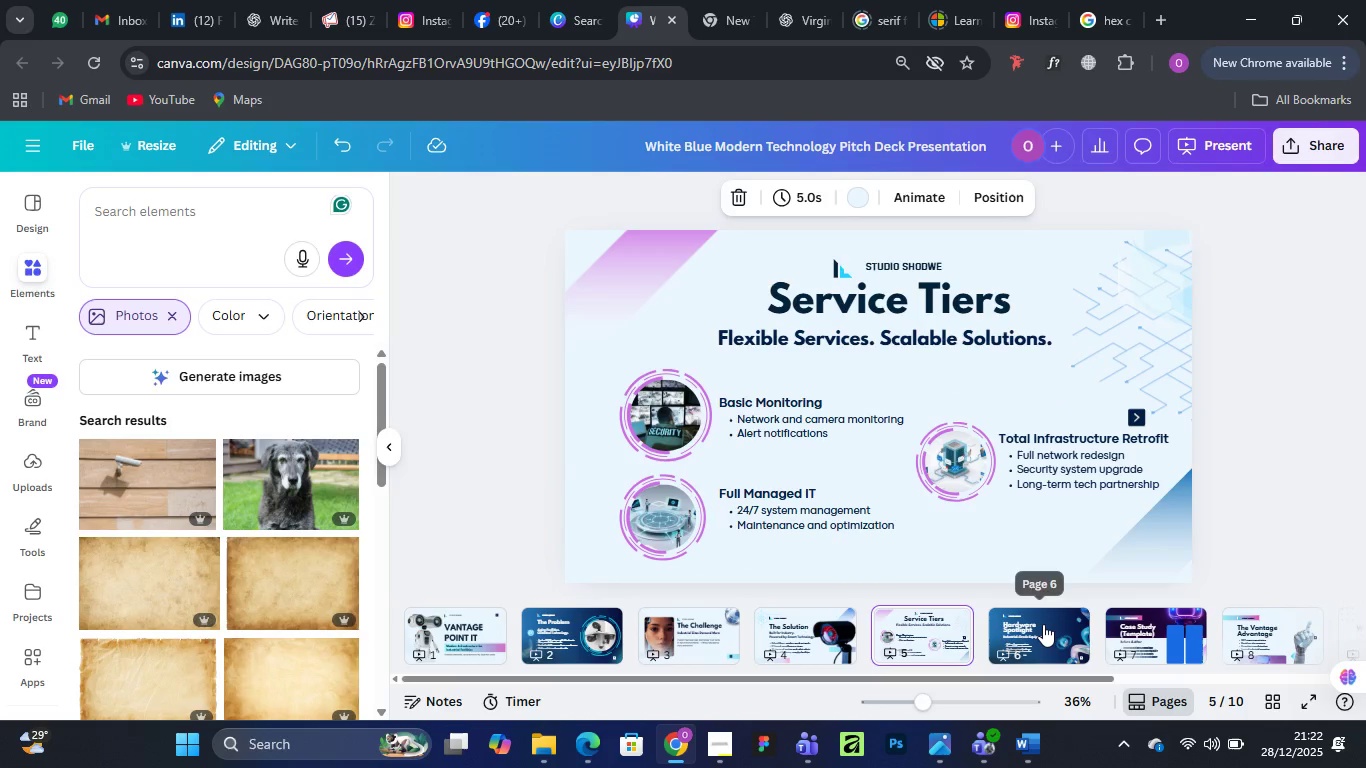 
left_click([1043, 624])
 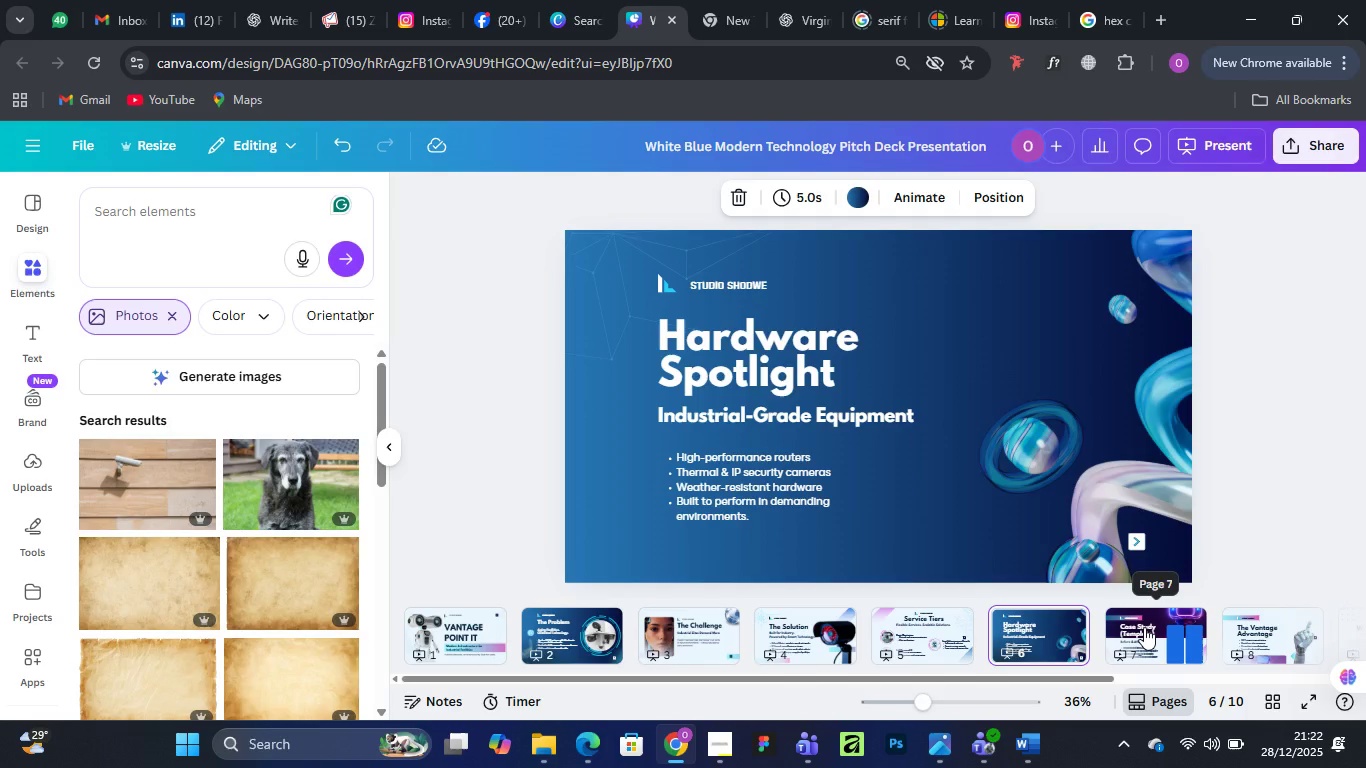 
wait(5.44)
 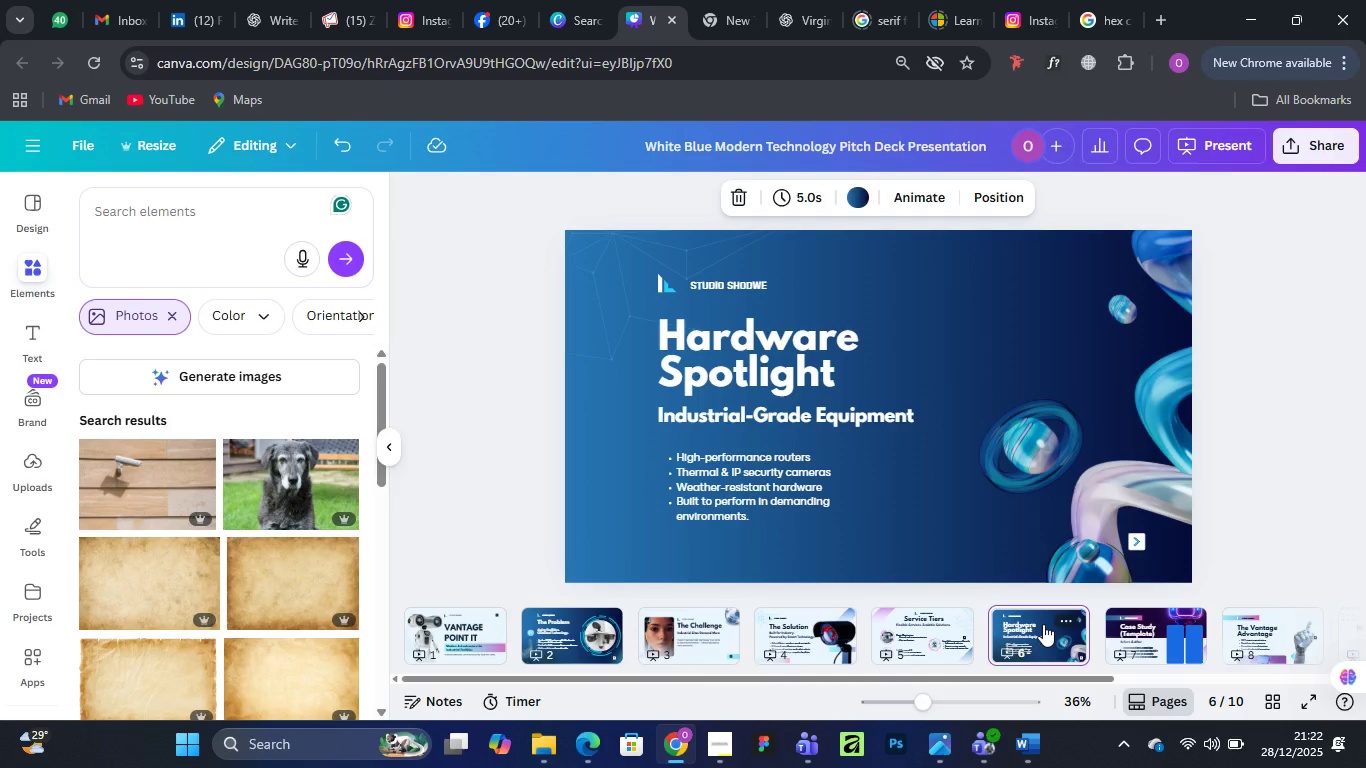 
left_click([1146, 632])
 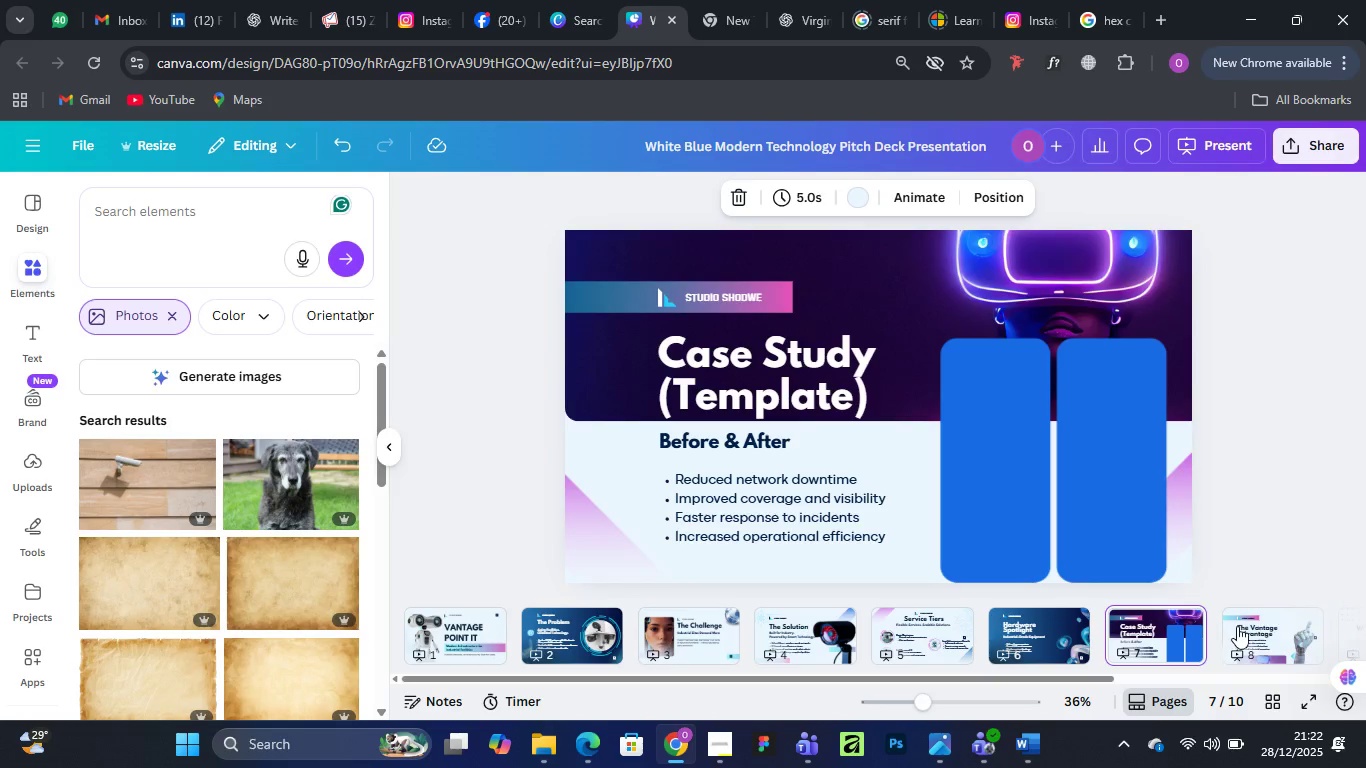 
left_click([1270, 631])
 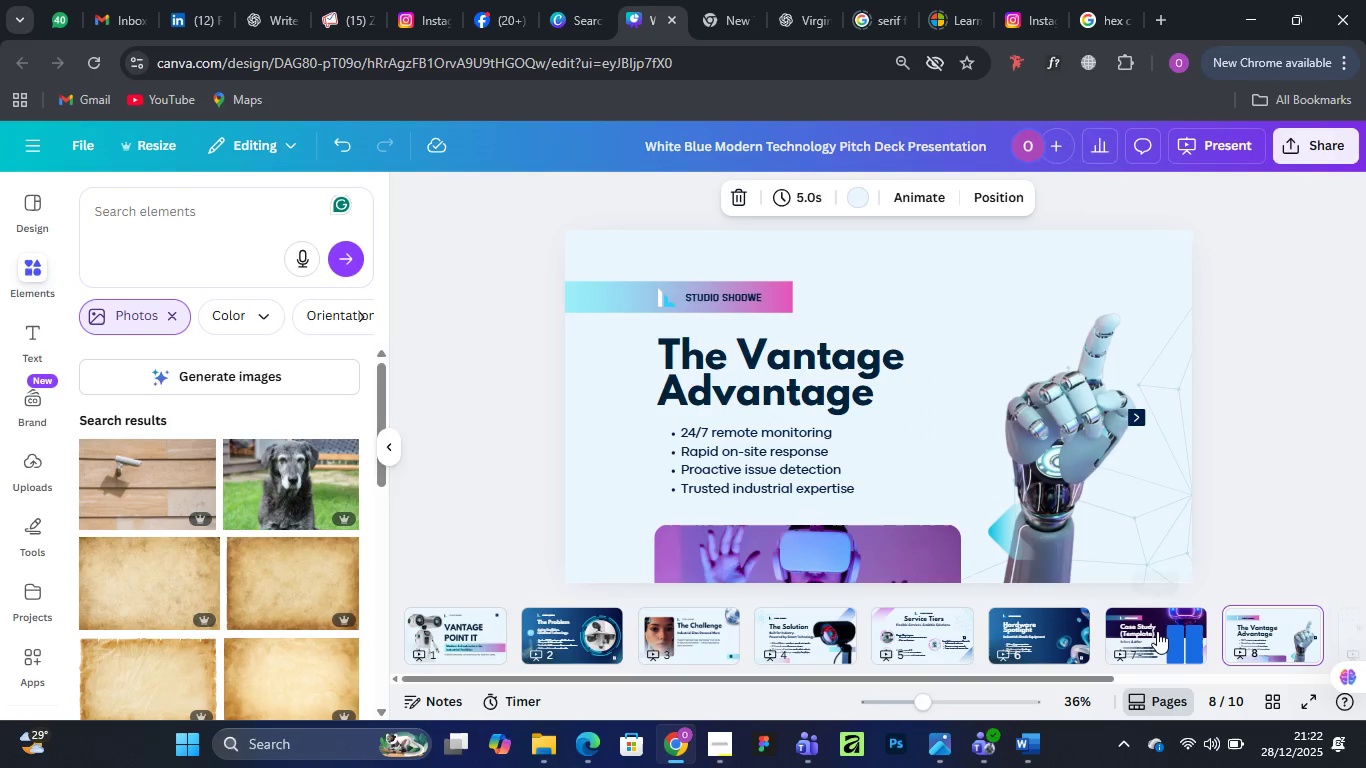 
left_click([1154, 631])
 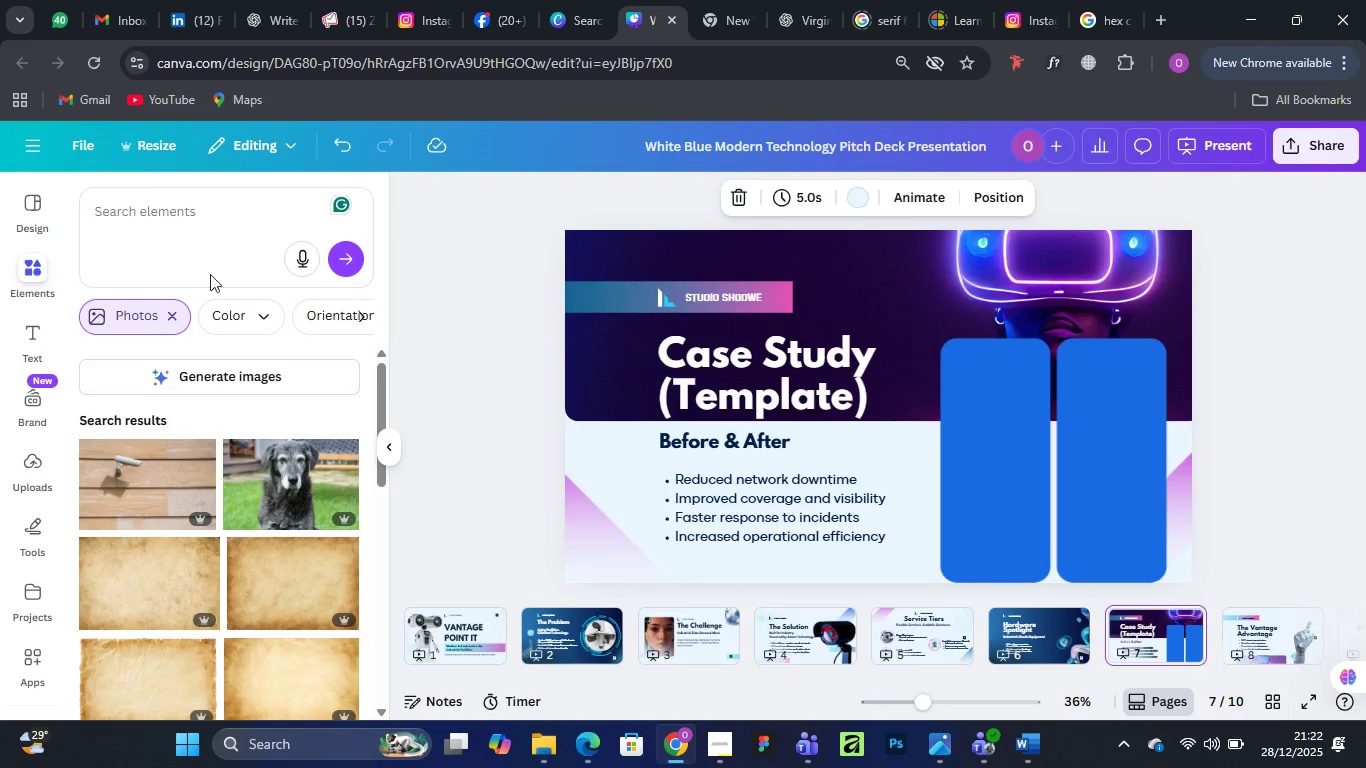 
left_click([186, 214])
 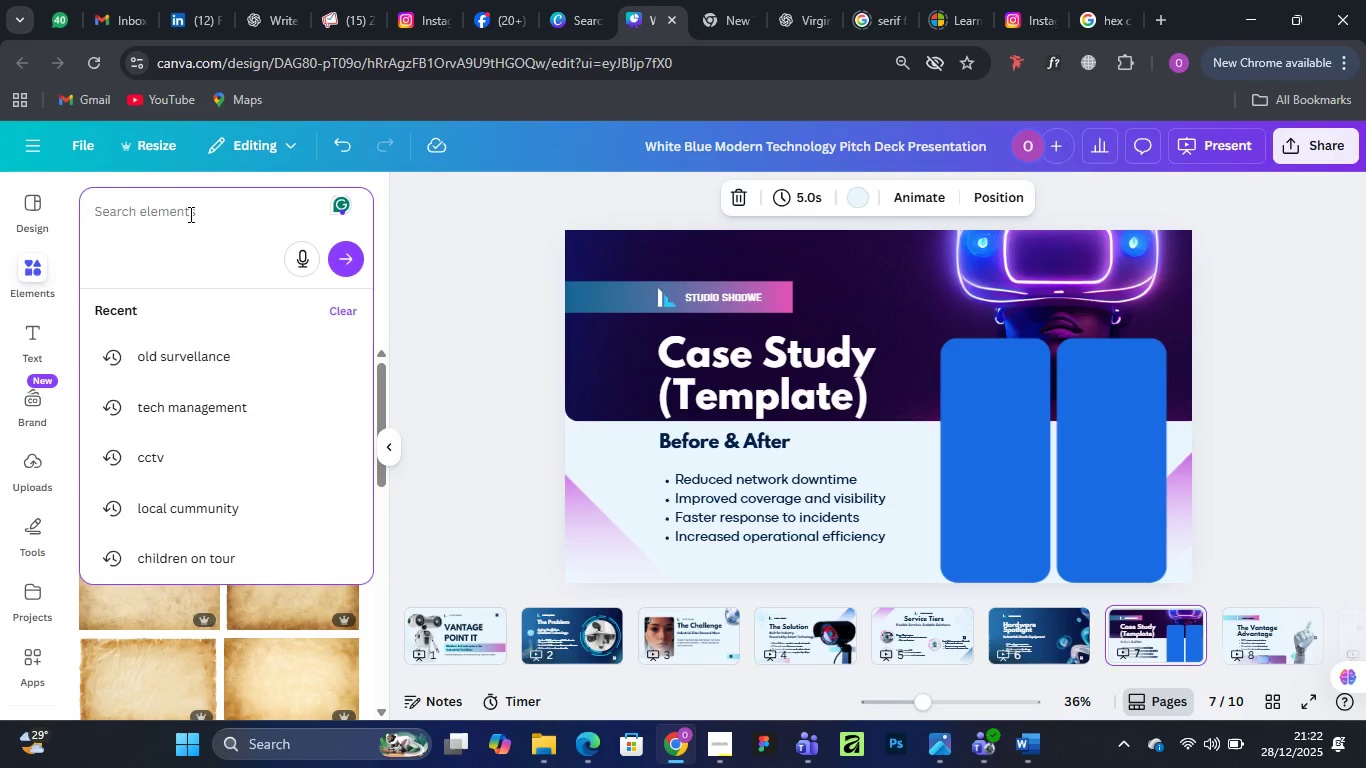 
type(camr)
key(Backspace)
type(era)
 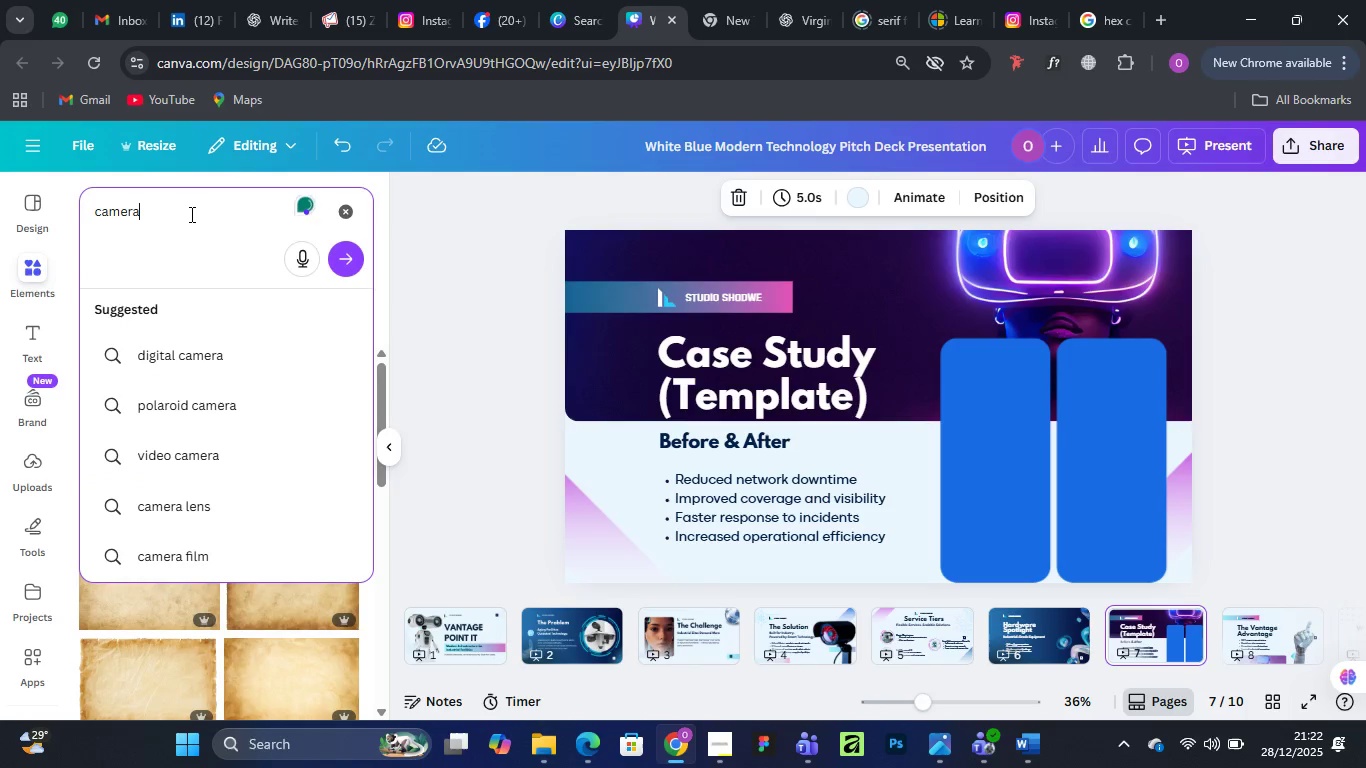 
key(Enter)
 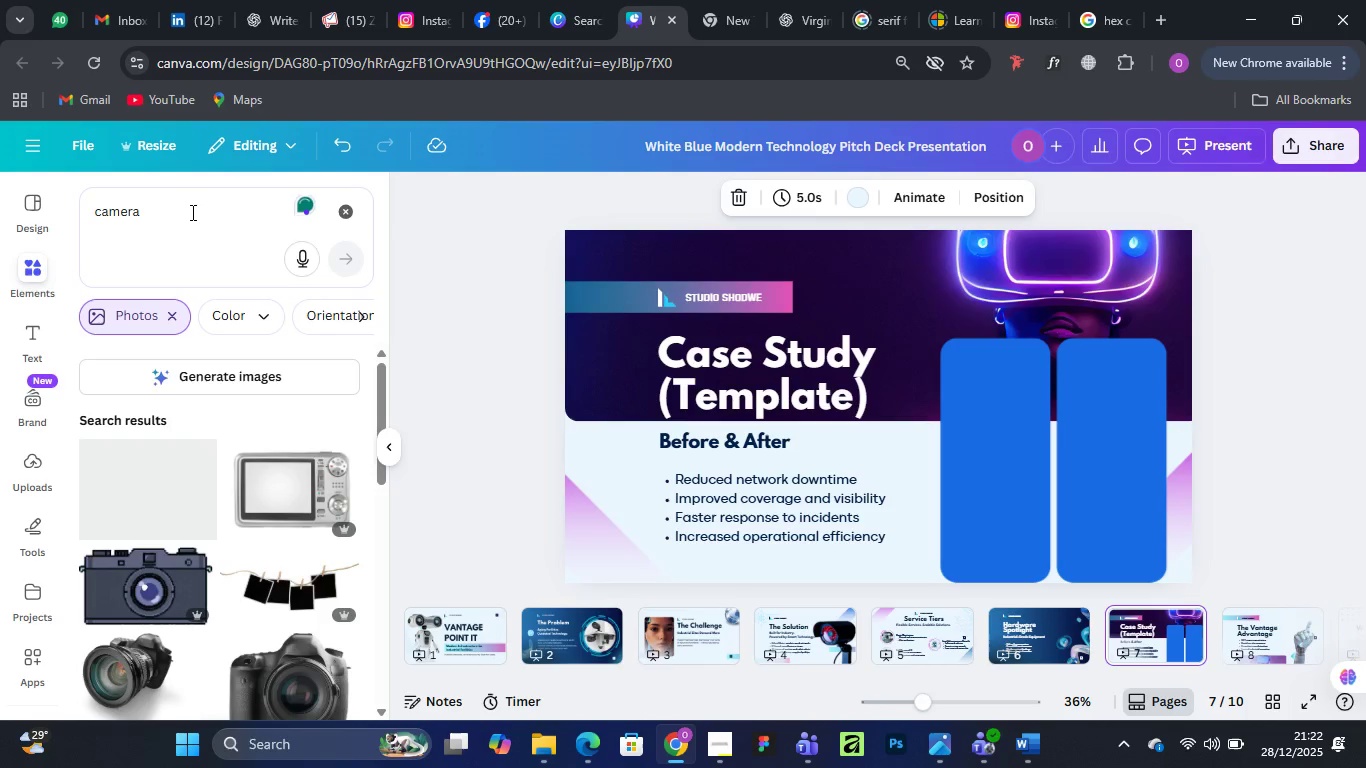 
wait(8.16)
 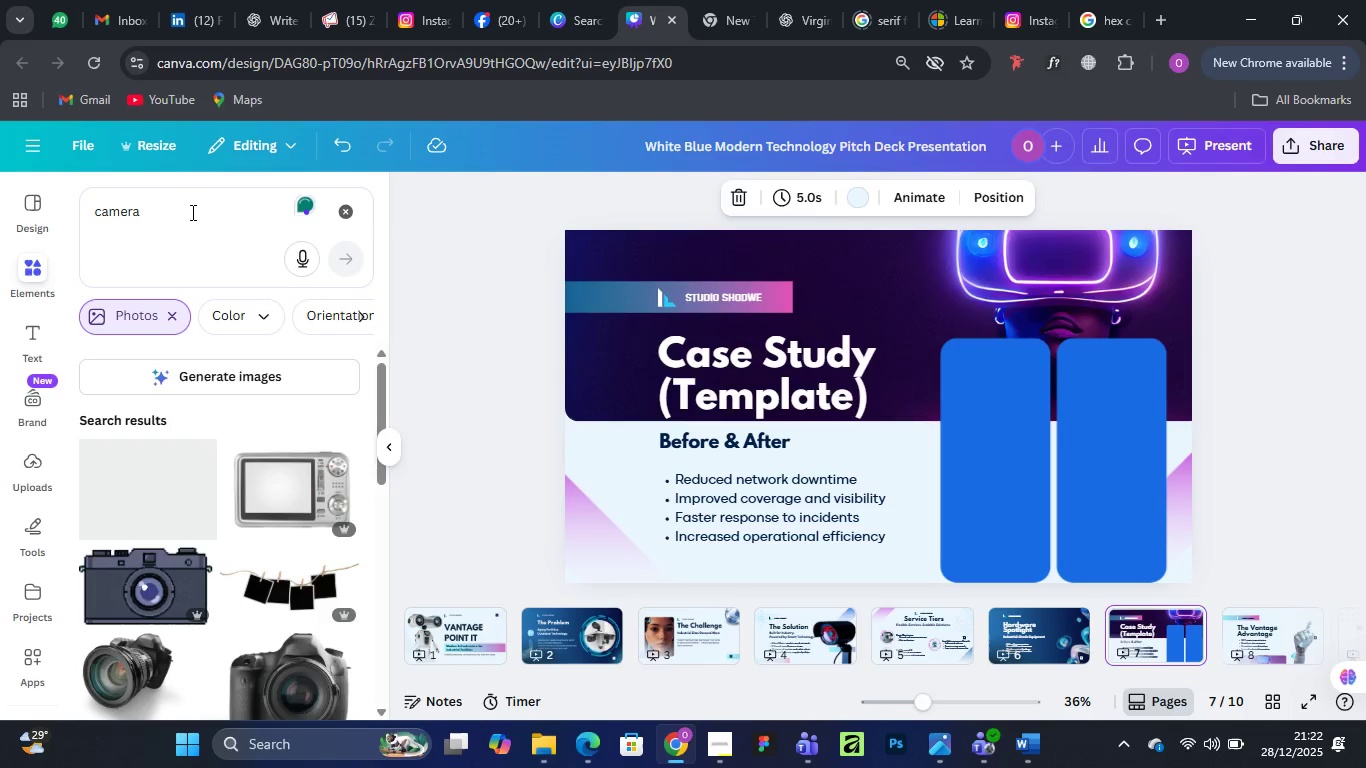 
left_click([352, 205])
 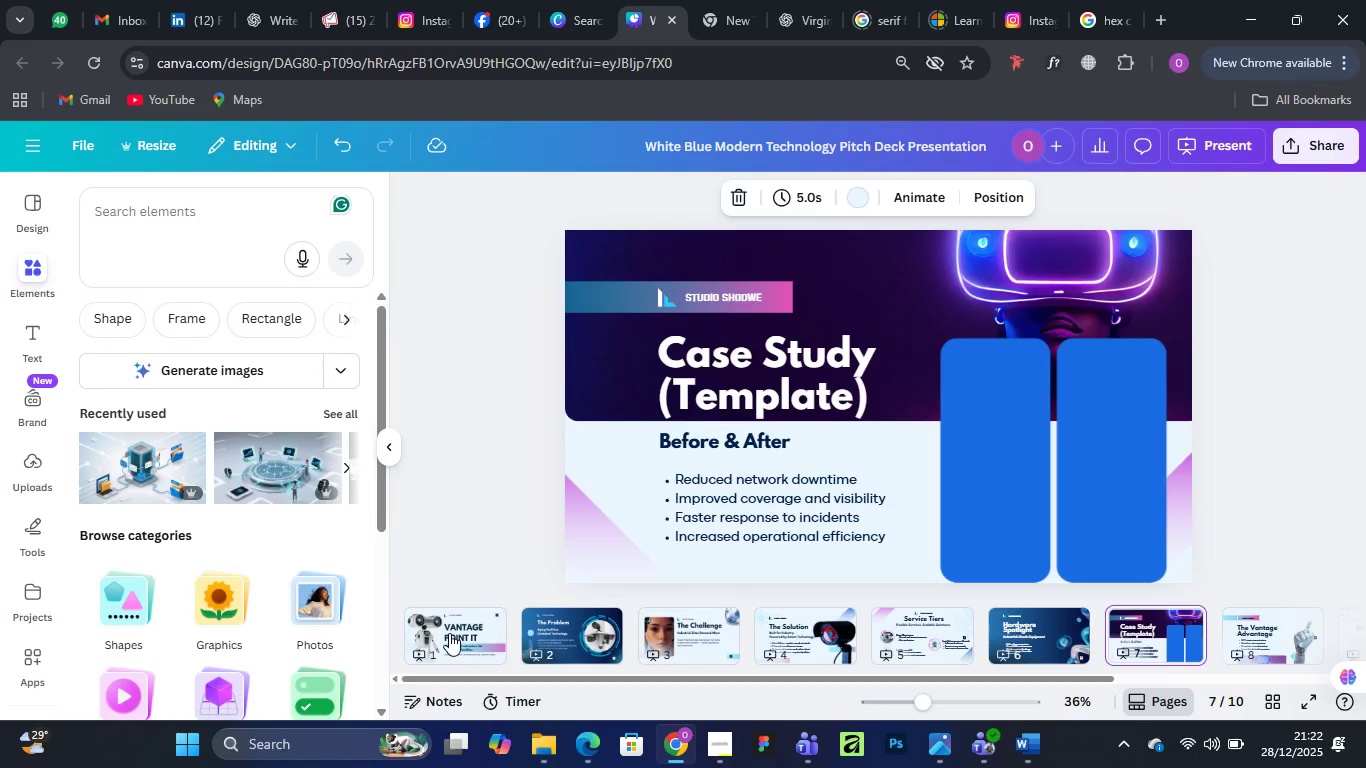 
left_click([449, 635])
 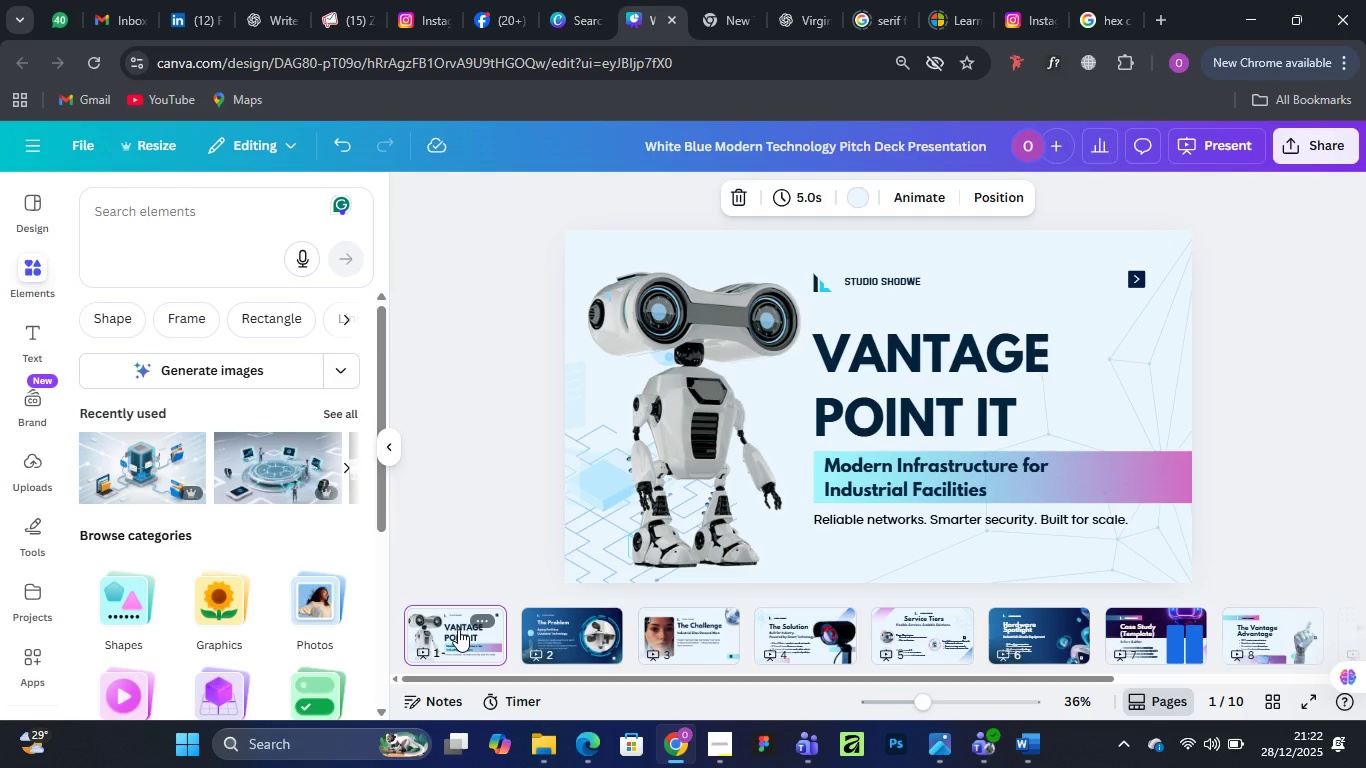 
wait(9.42)
 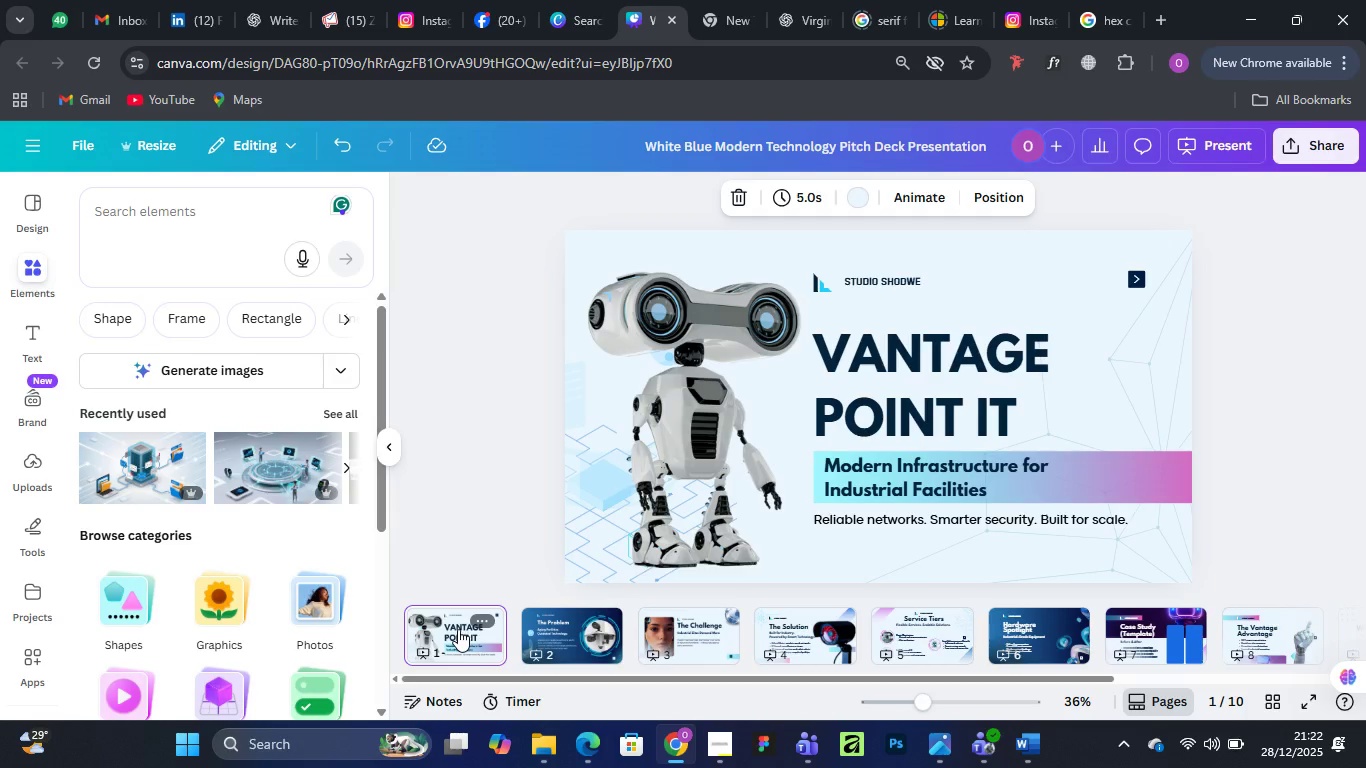 
left_click([918, 358])
 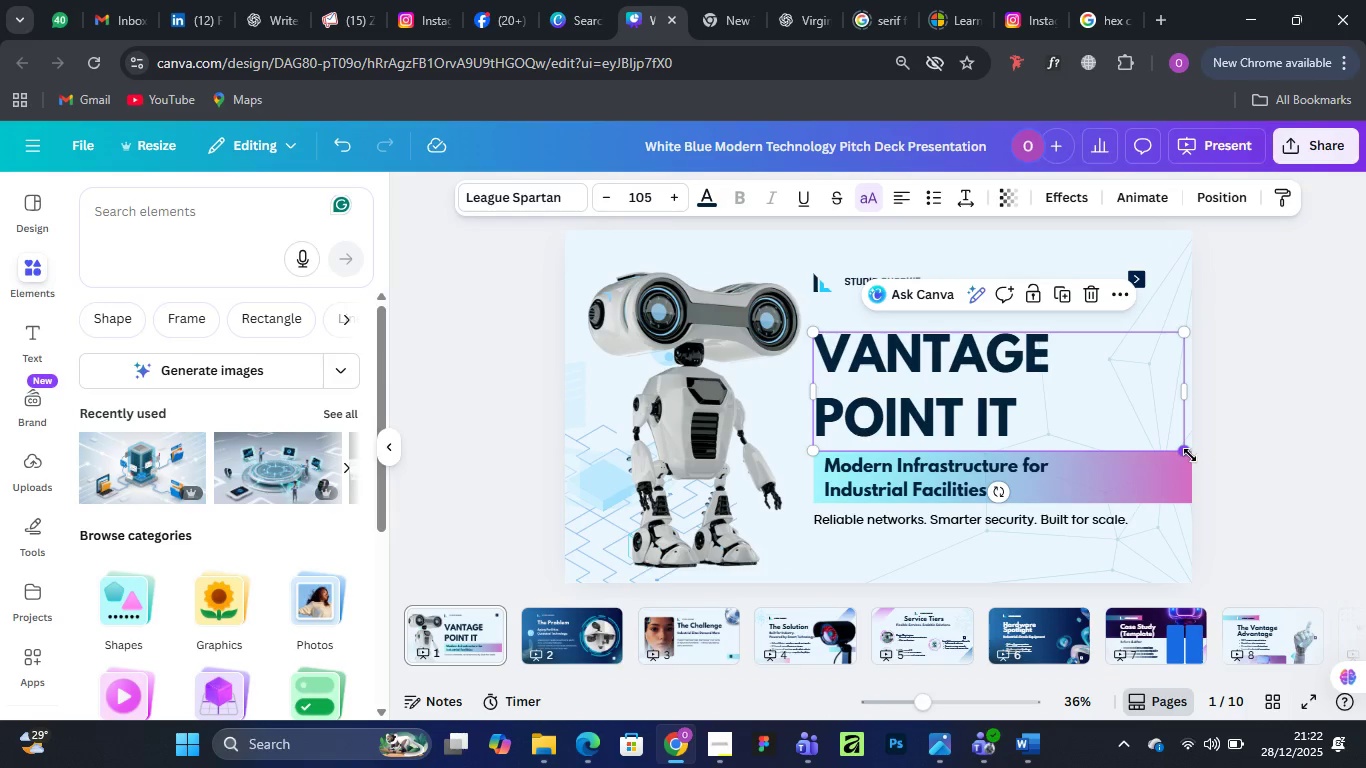 
left_click_drag(start_coordinate=[1190, 455], to_coordinate=[1170, 447])
 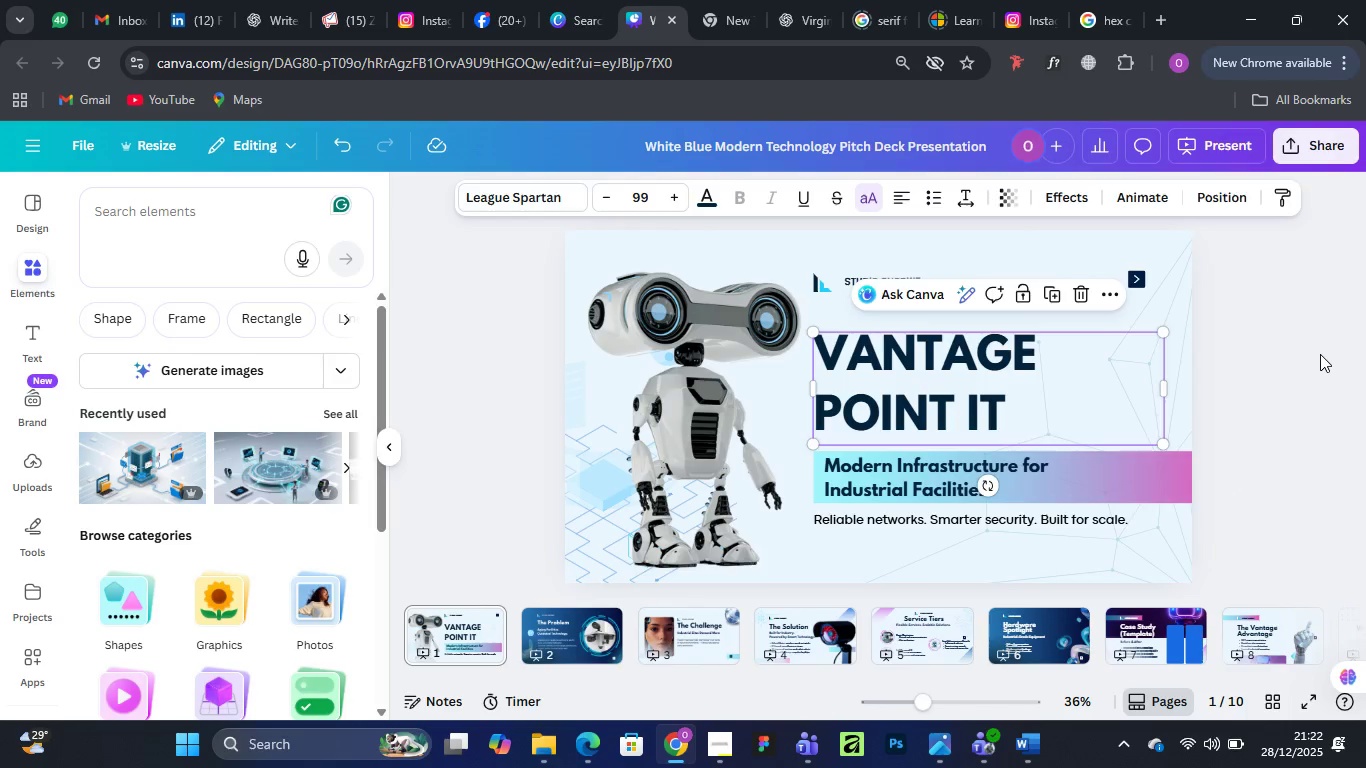 
left_click([1320, 354])
 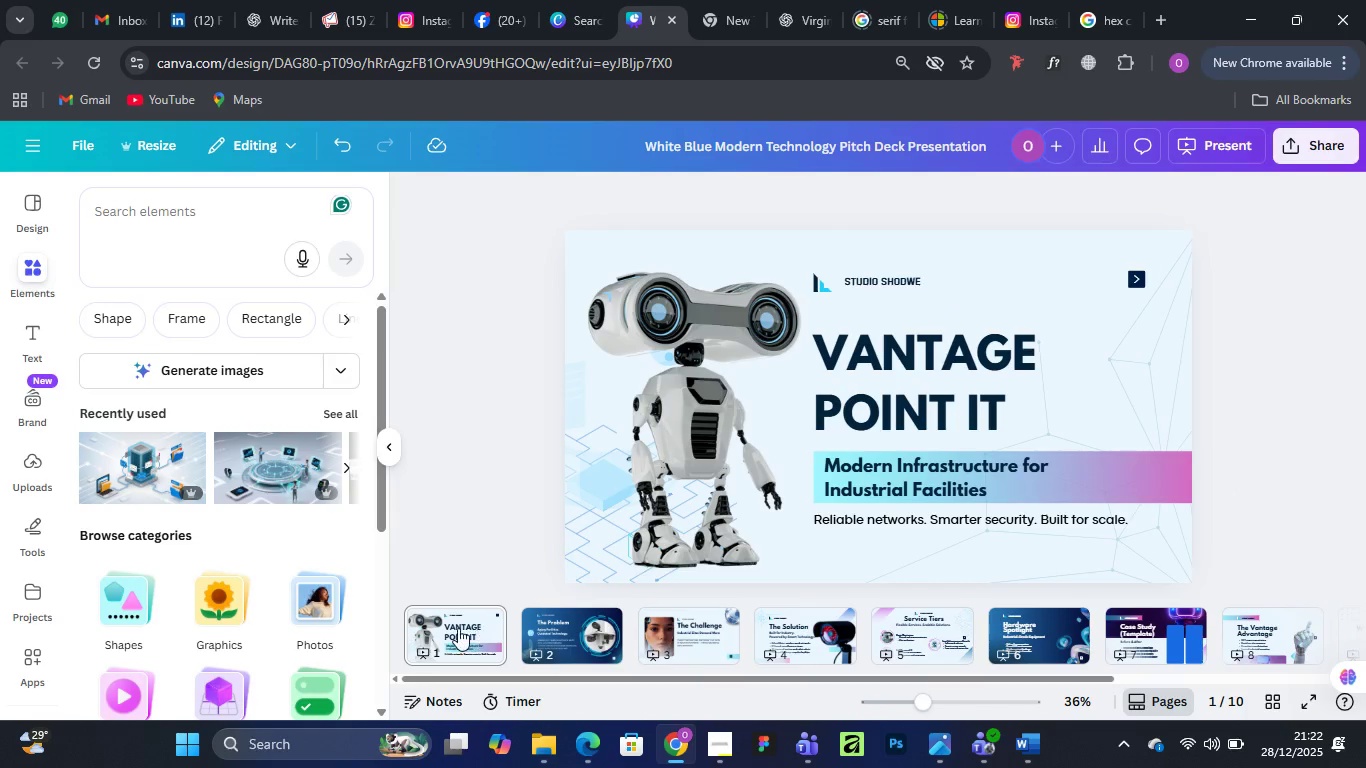 
left_click([453, 628])